 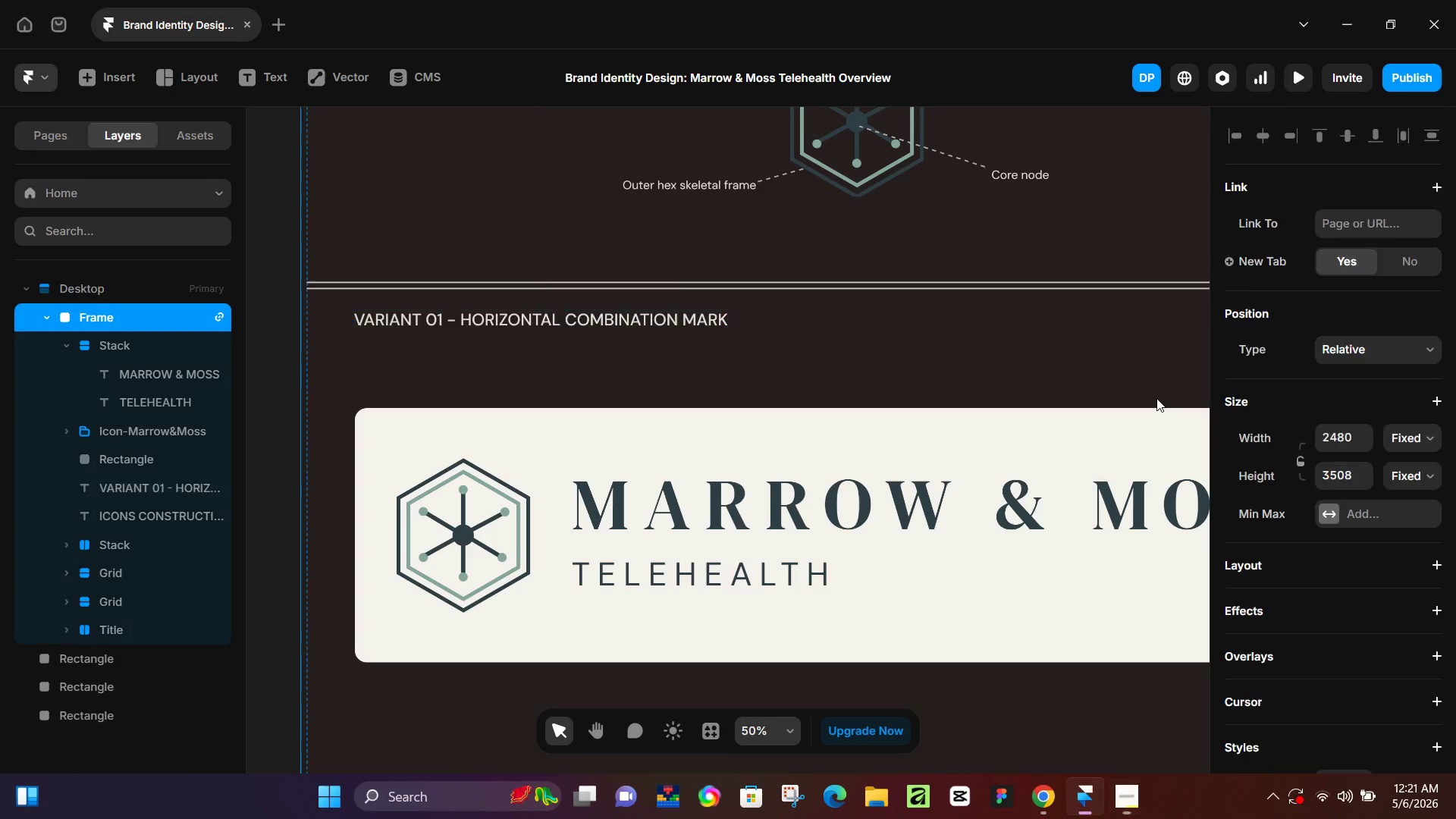 
hold_key(key=ControlLeft, duration=0.55)
scroll: coordinate [767, 578], scroll_direction: down, amount: 6.0
 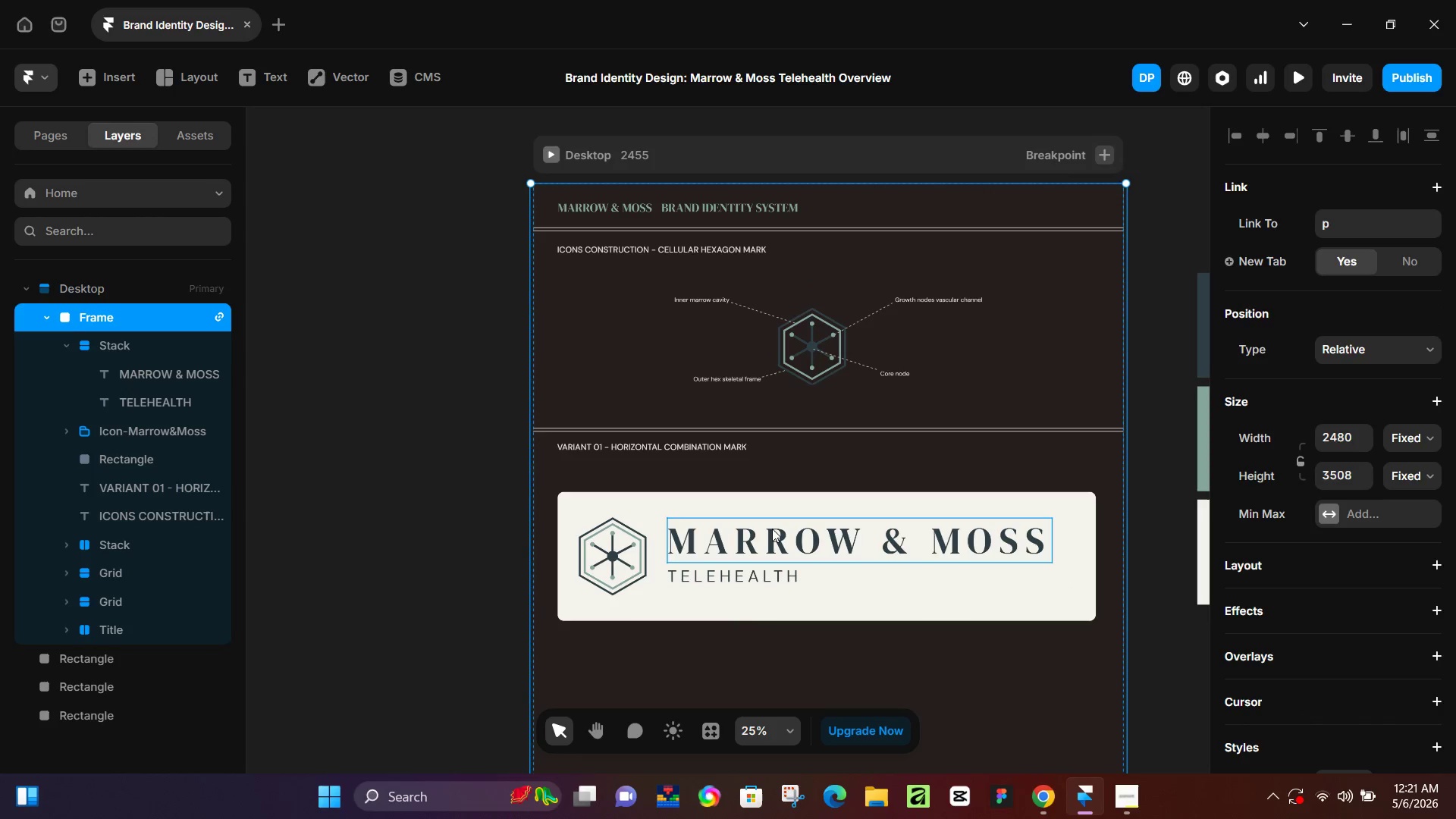 
left_click([774, 526])
 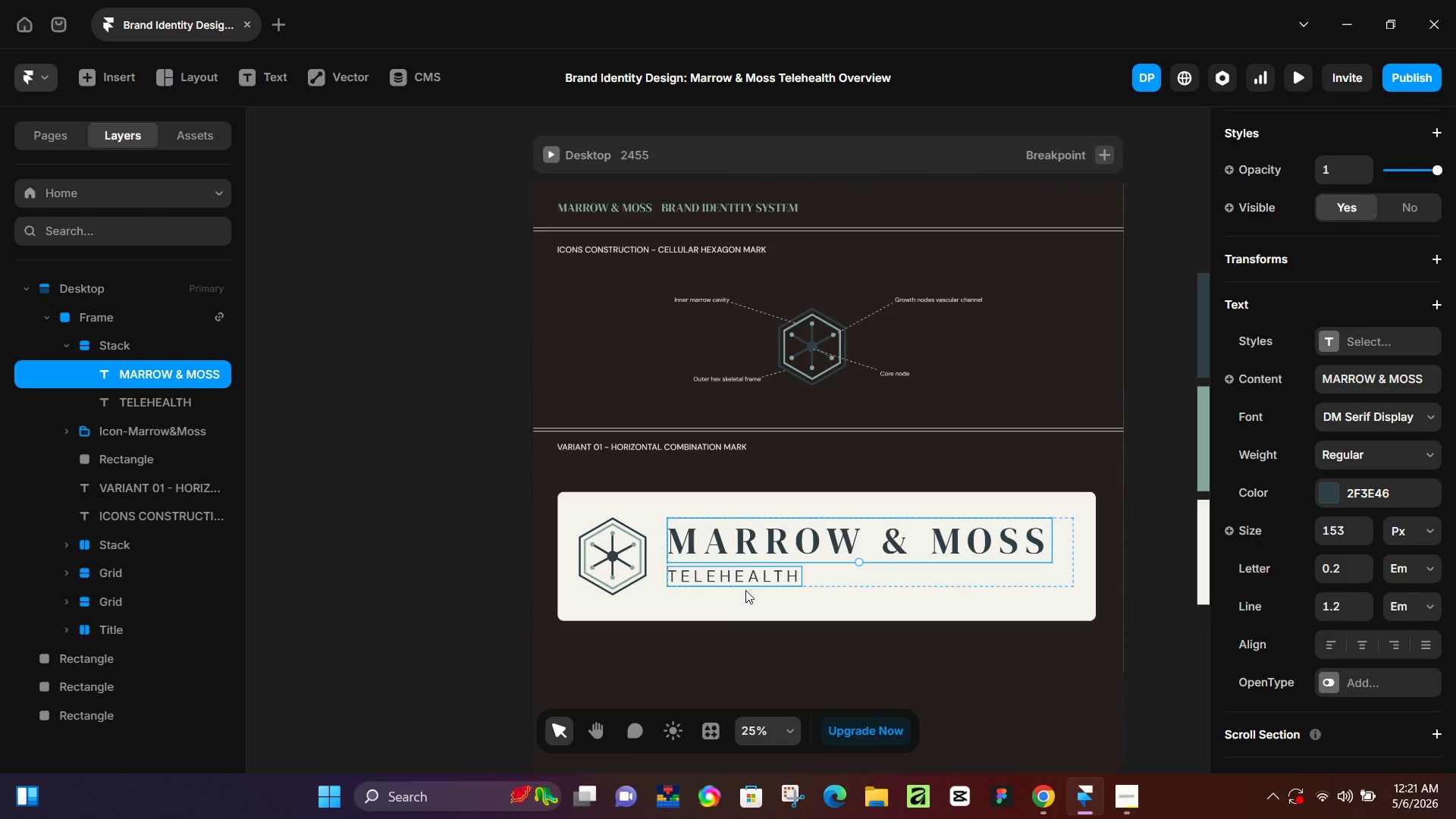 
hold_key(key=ShiftLeft, duration=1.03)
left_click([754, 573])
 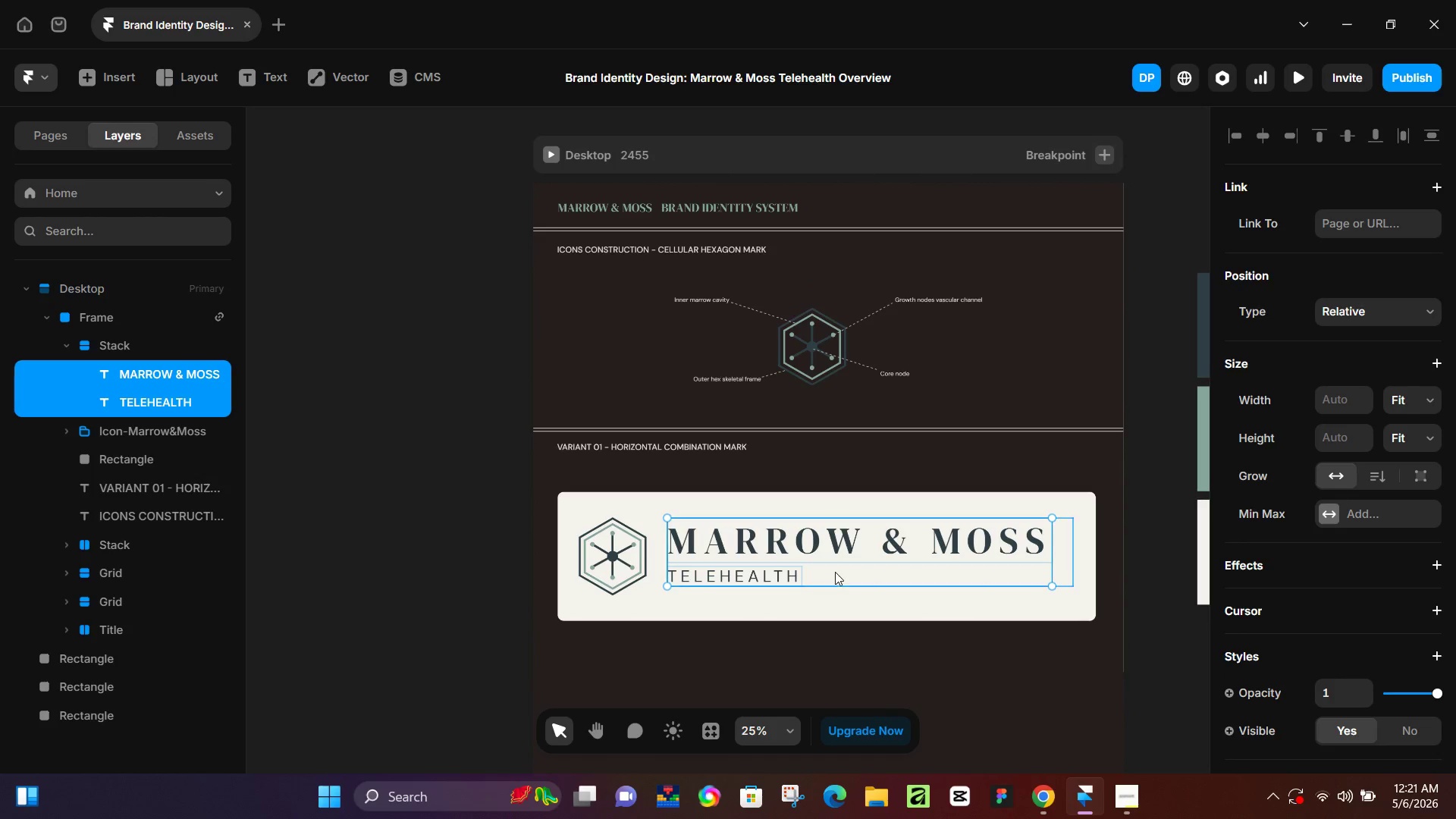 
hold_key(key=ShiftLeft, duration=1.75)
left_click([834, 571])
 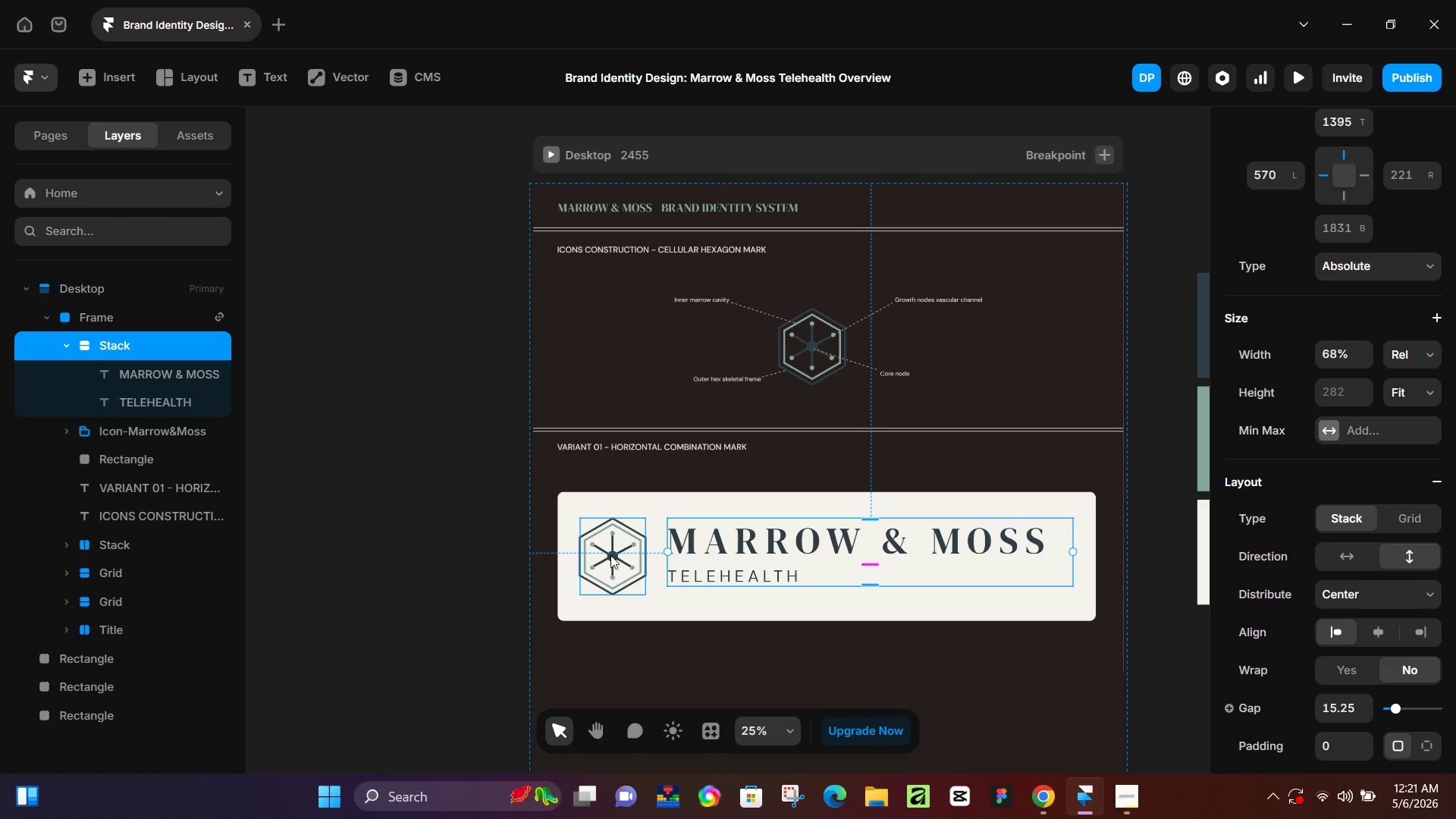 
left_click([628, 548])
 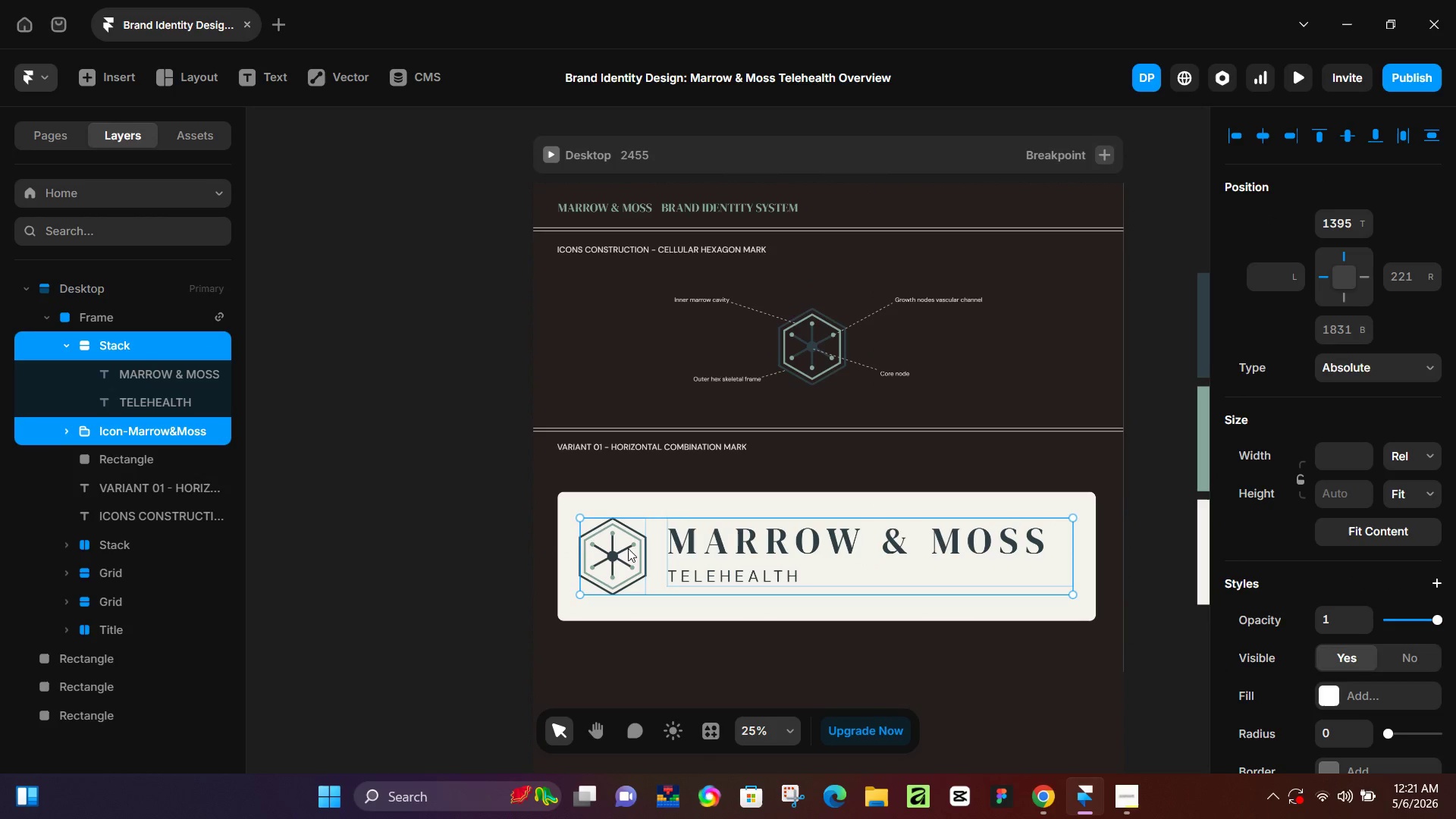 
key(Shift+ShiftLeft)
 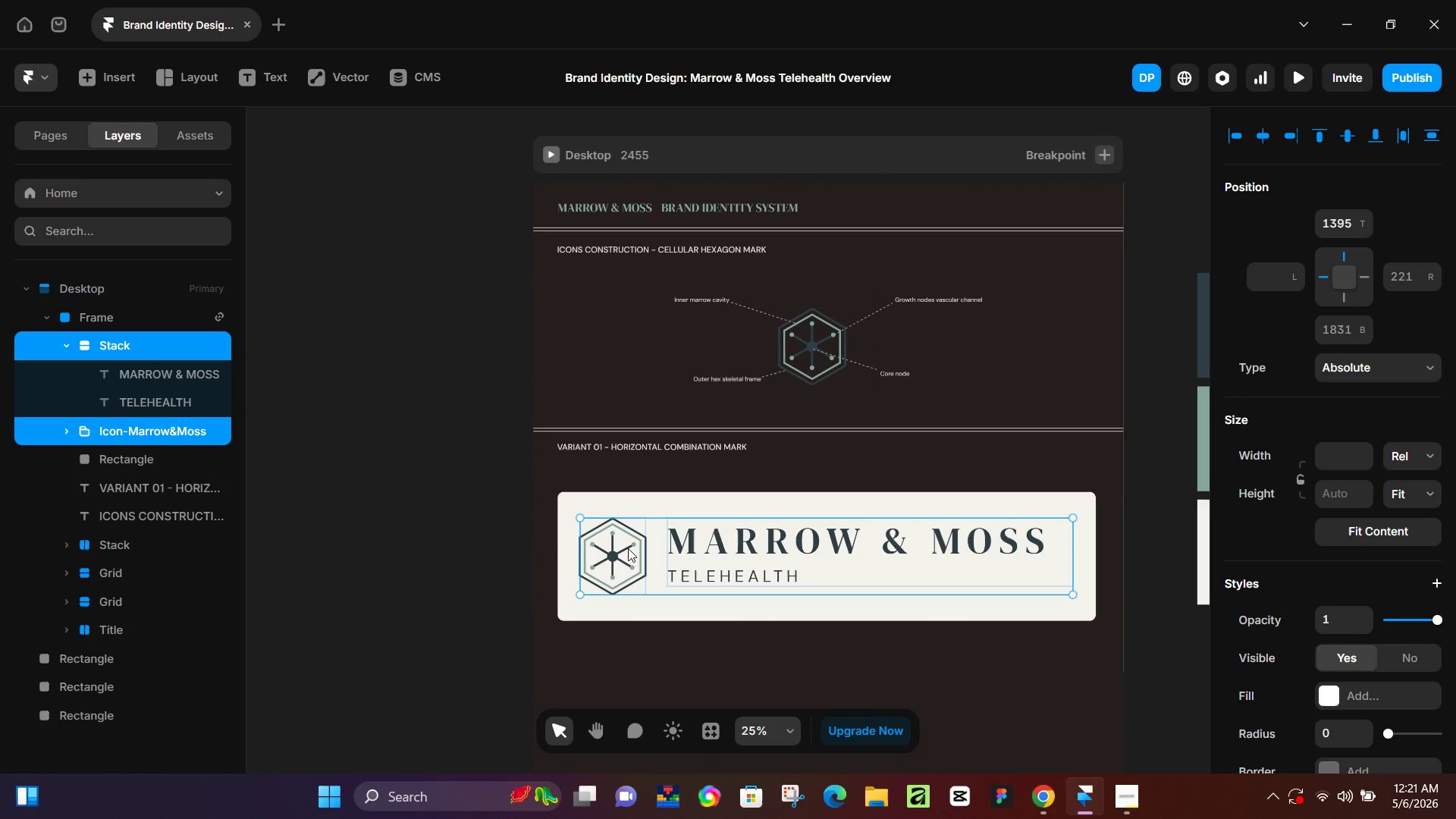 
key(Shift+ShiftLeft)
 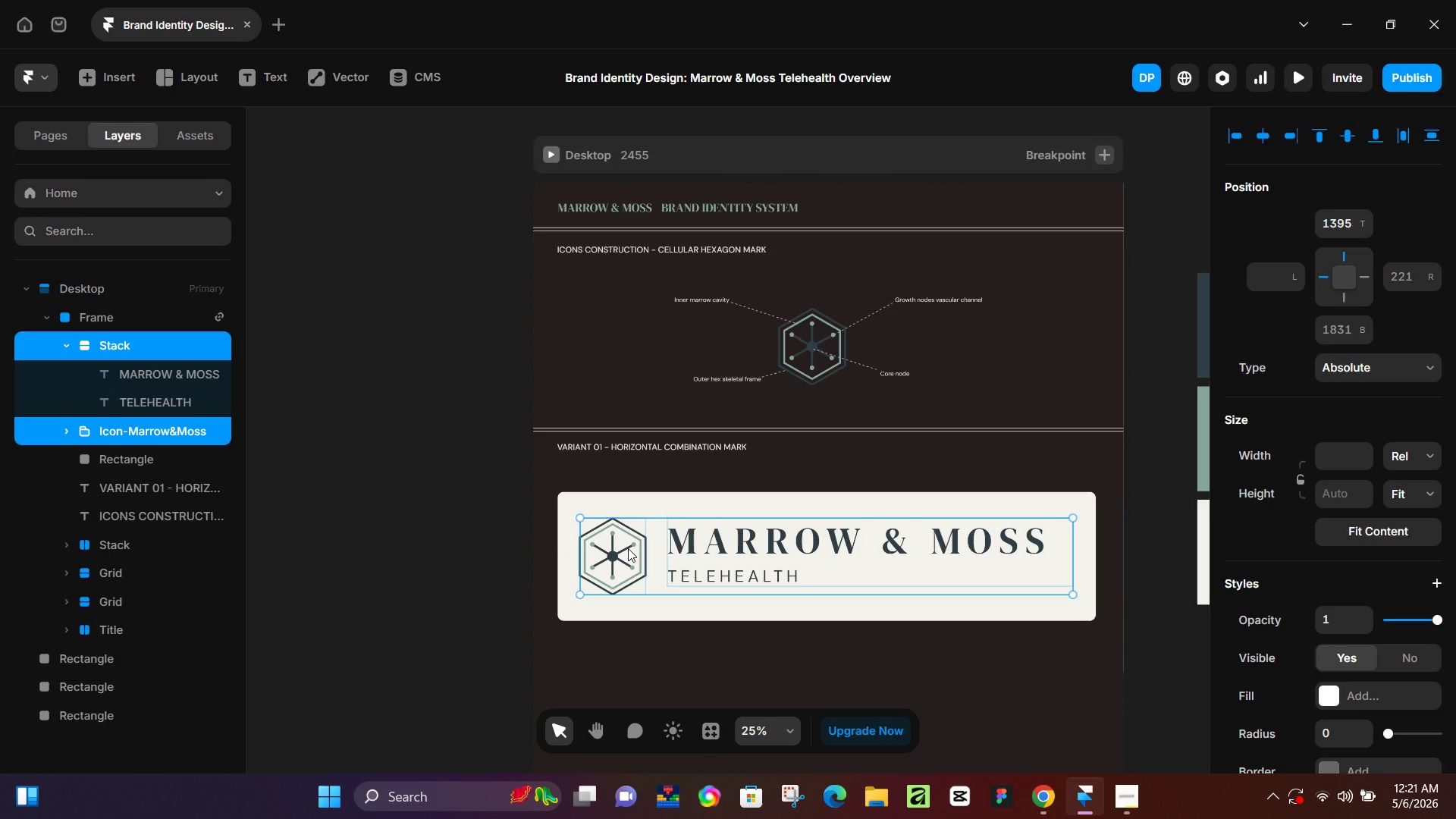 
key(Shift+ShiftLeft)
 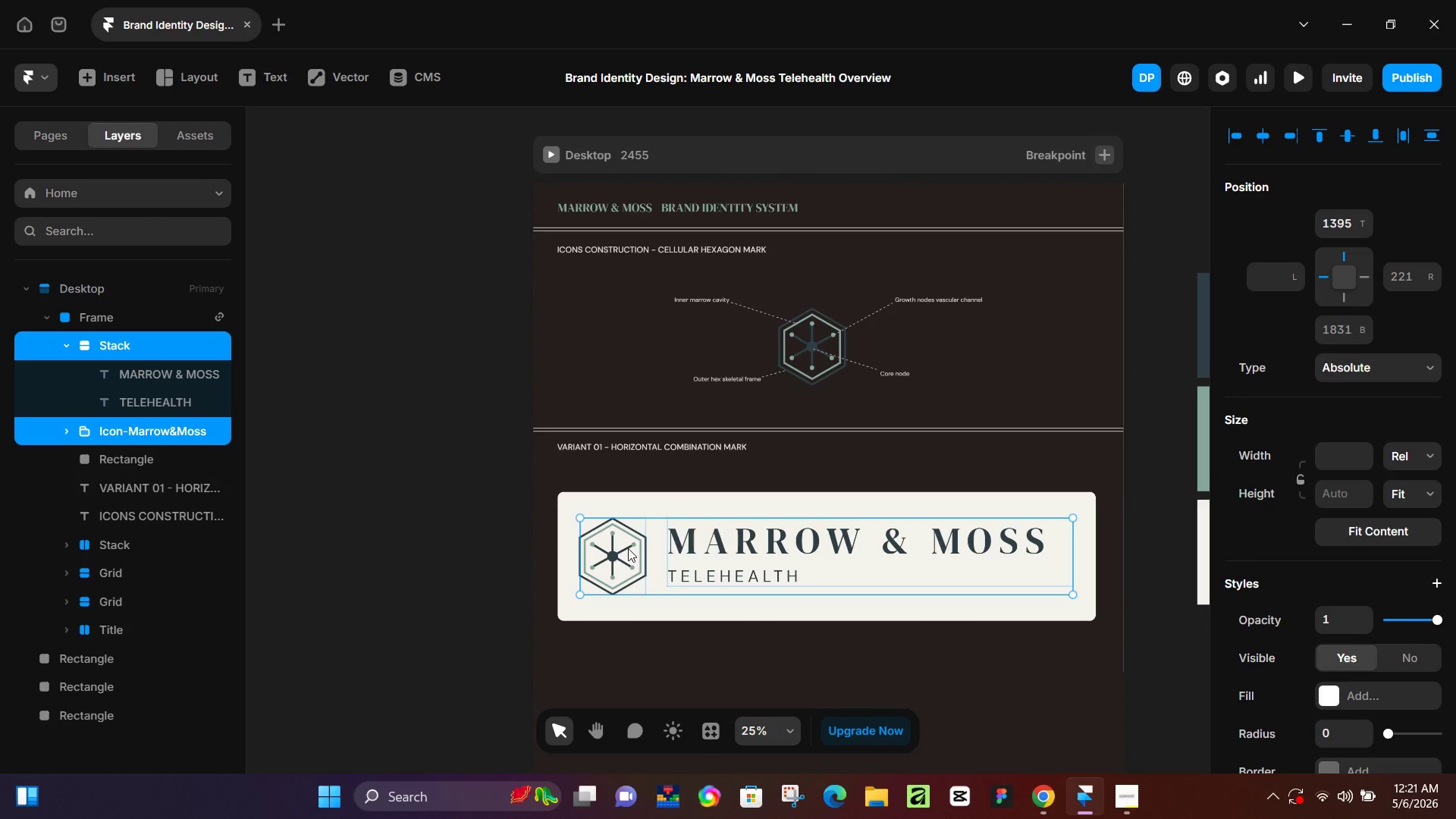 
key(Shift+ShiftLeft)
 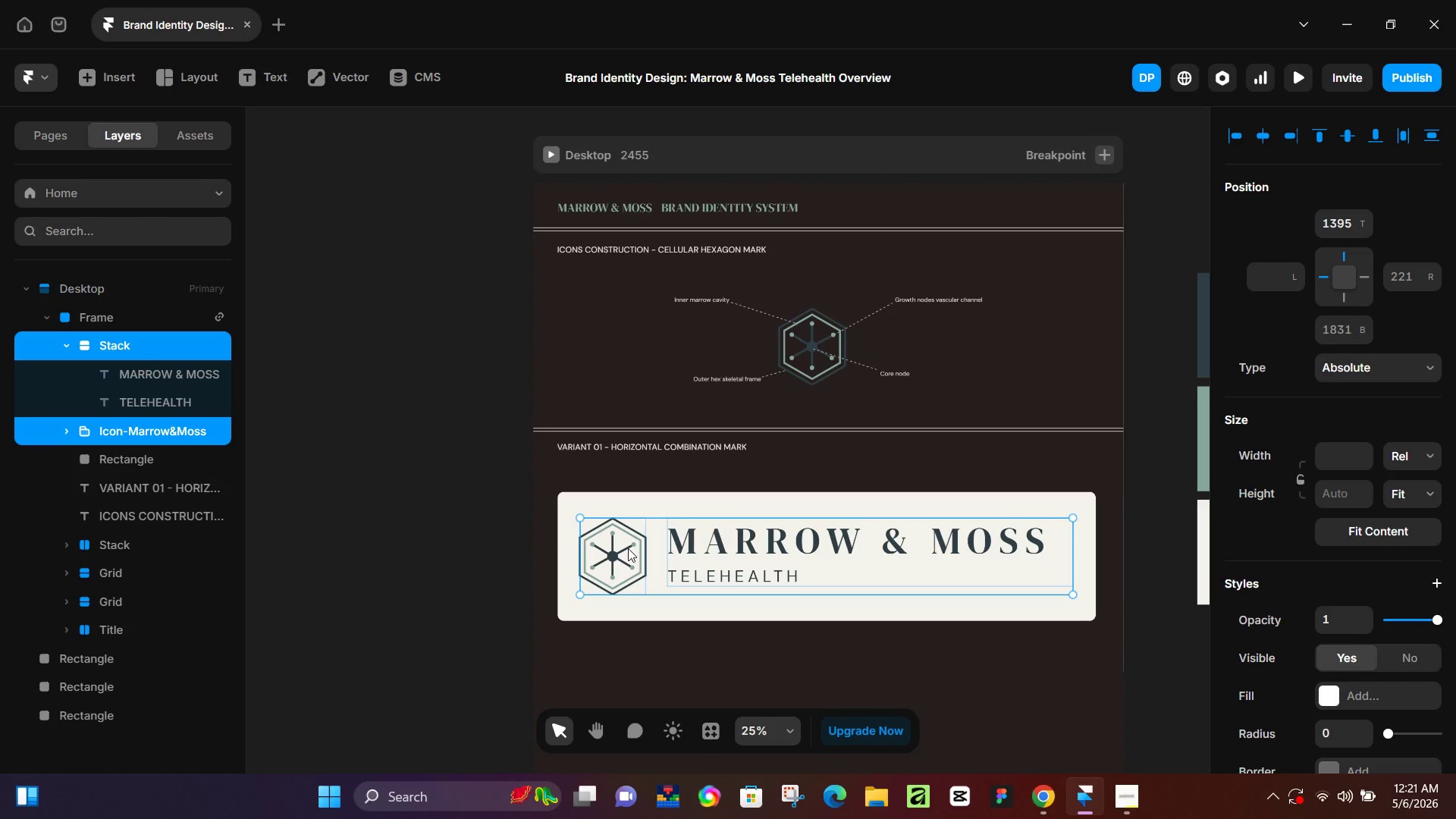 
key(Shift+ShiftLeft)
 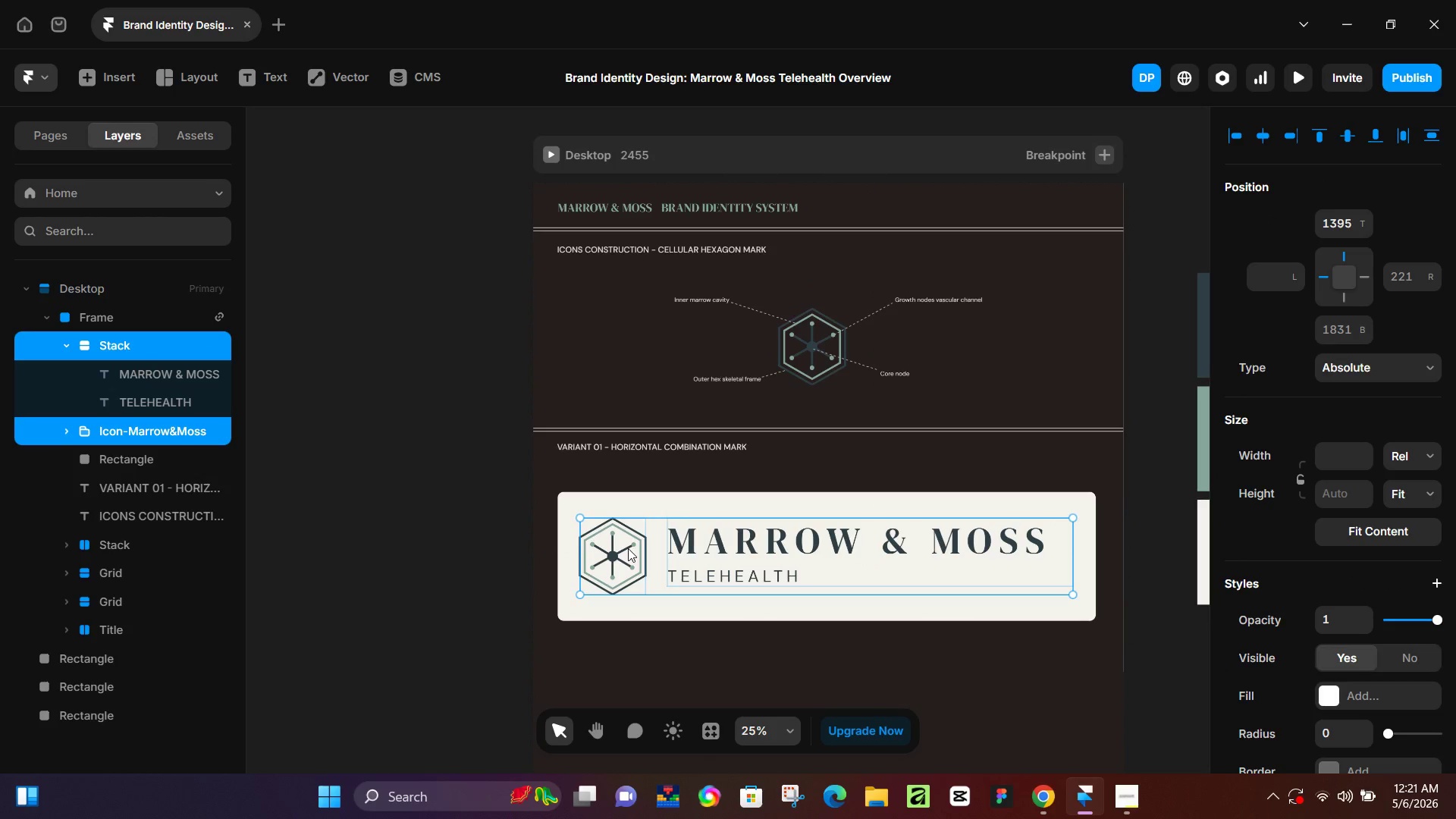 
key(Shift+ShiftLeft)
 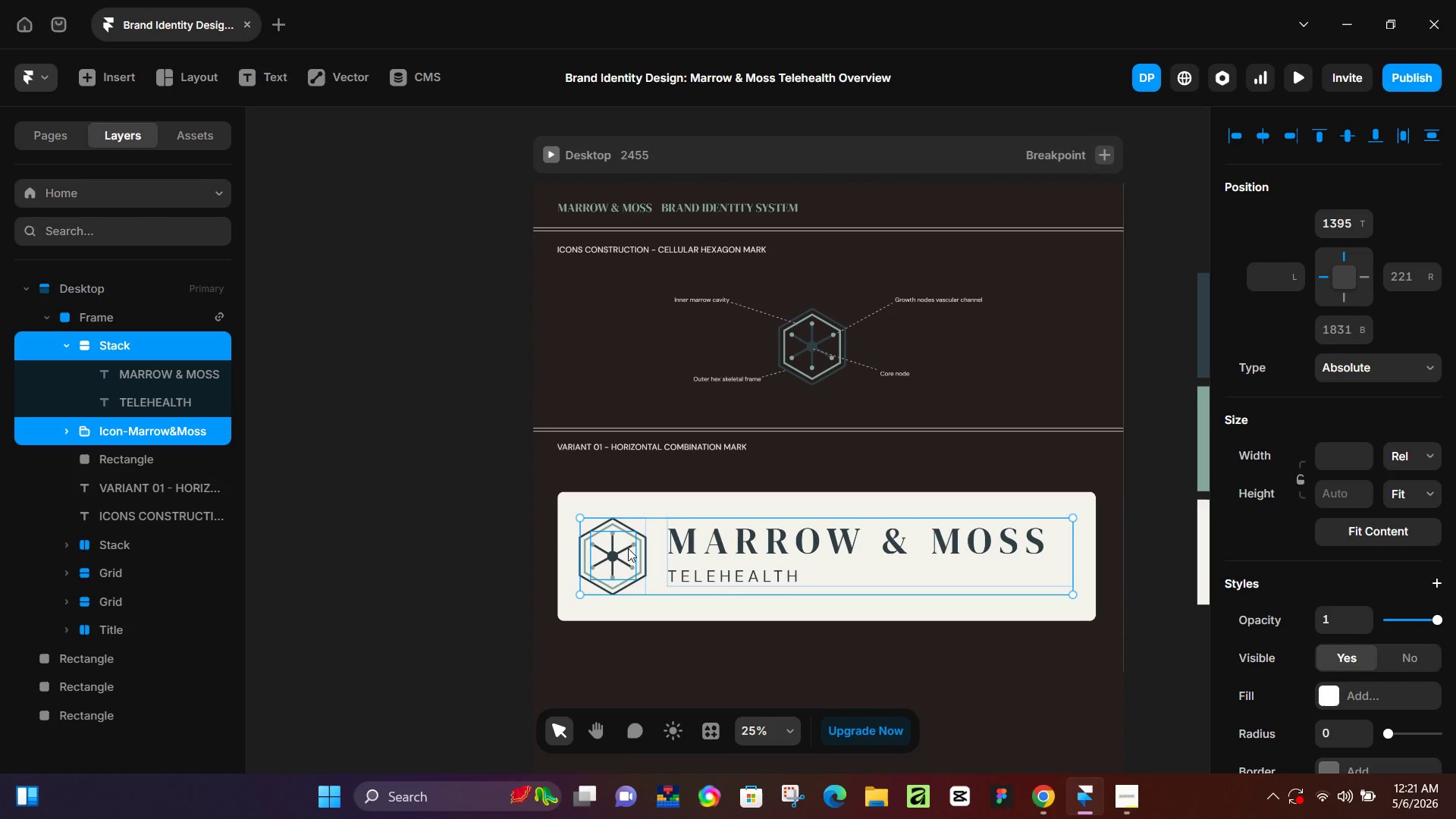 
key(Alt+Control+Enter)
 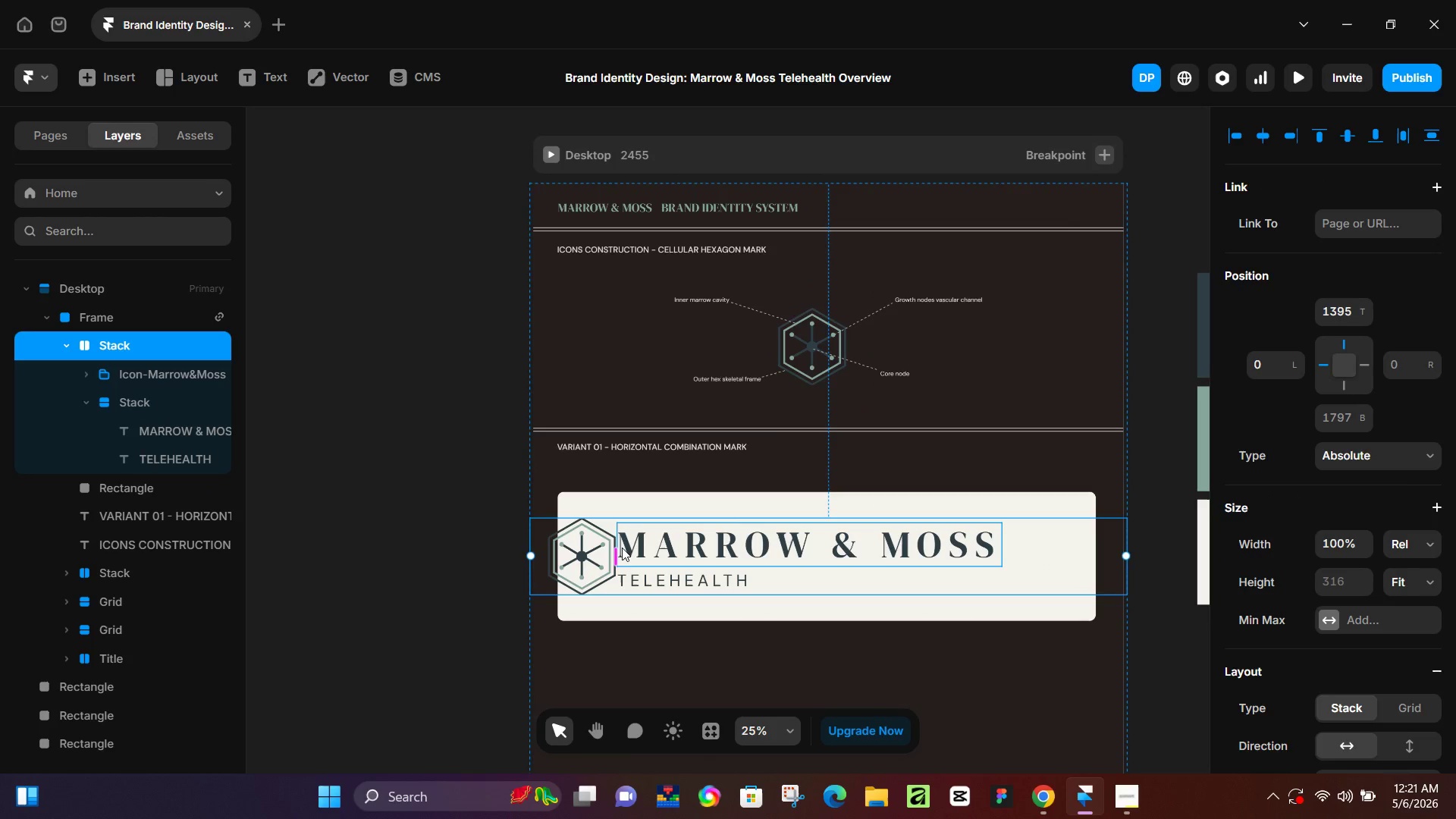 
left_click_drag(start_coordinate=[615, 557], to_coordinate=[639, 557])
 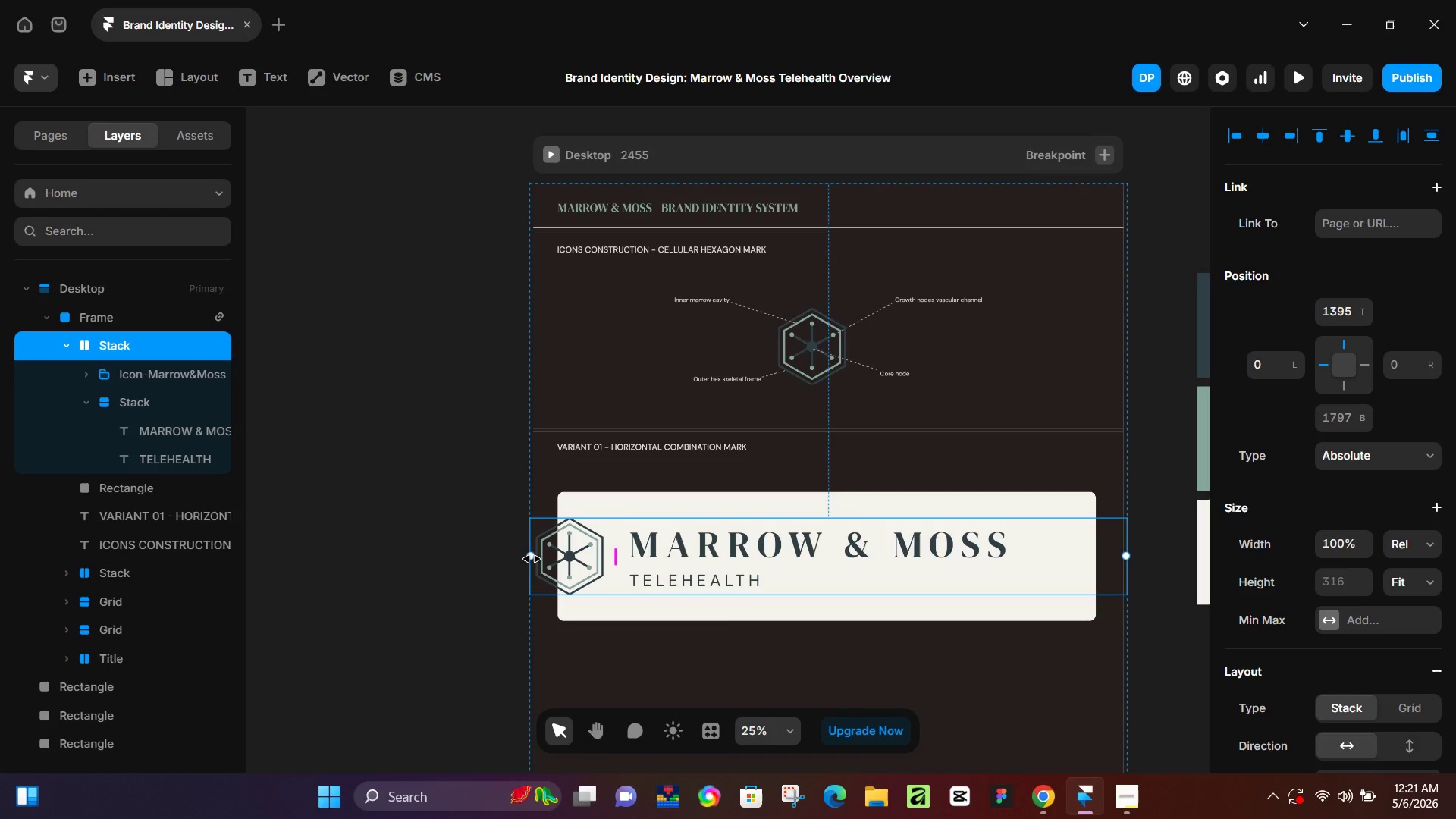 
left_click_drag(start_coordinate=[532, 559], to_coordinate=[581, 560])
 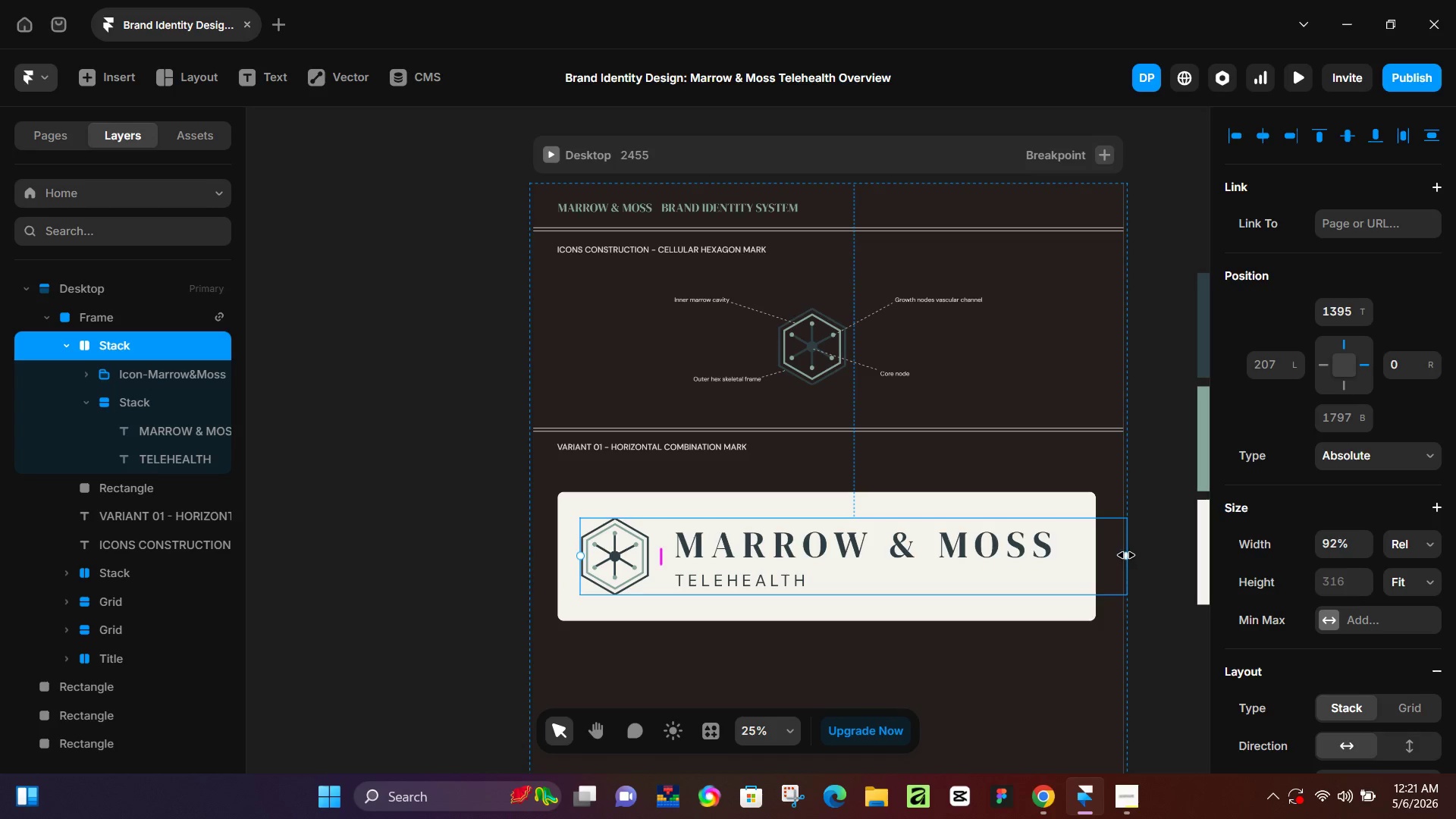 
left_click_drag(start_coordinate=[1126, 555], to_coordinate=[1078, 560])
 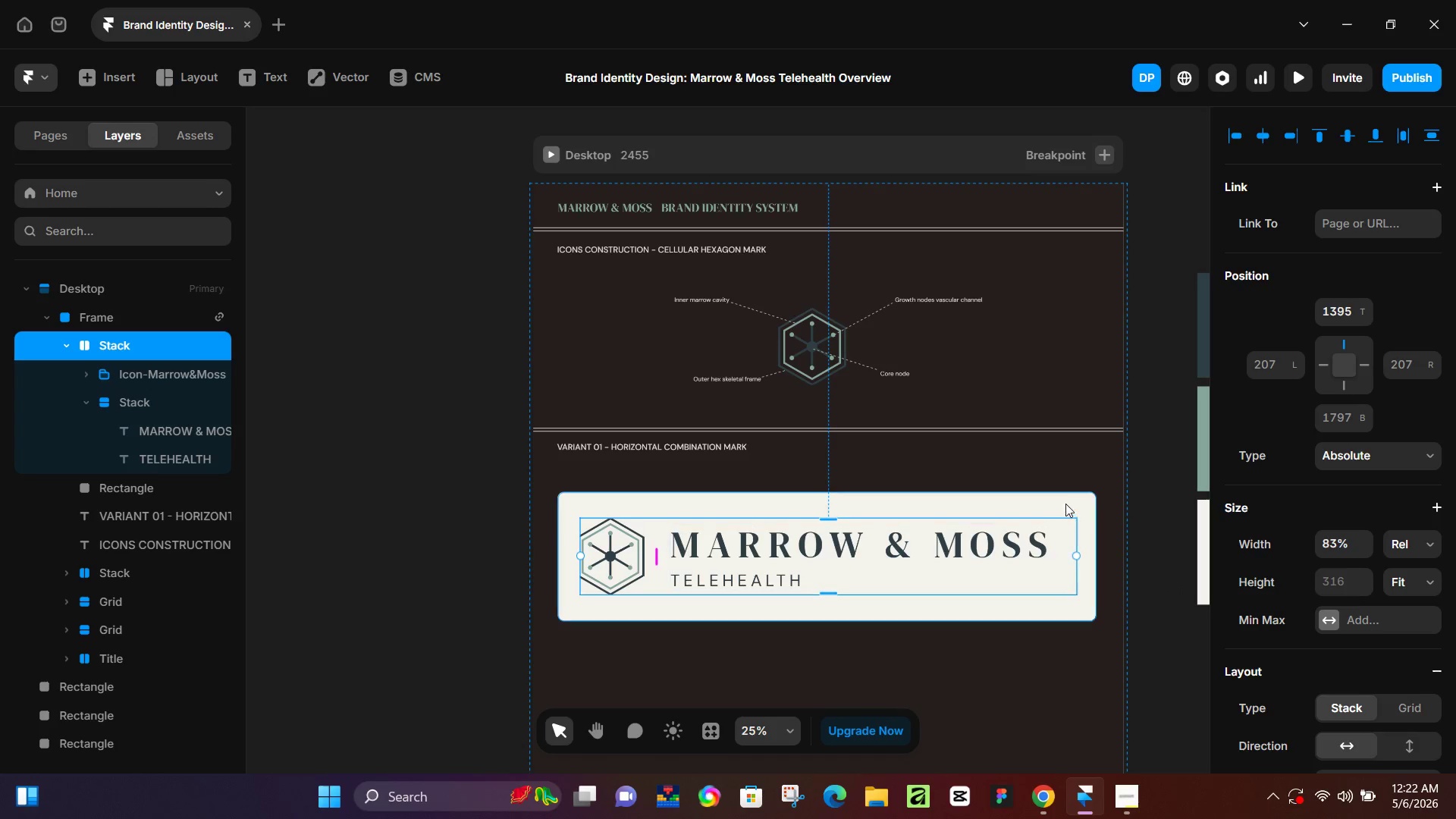 
hold_key(key=ShiftLeft, duration=1.0)
left_click([1065, 503])
 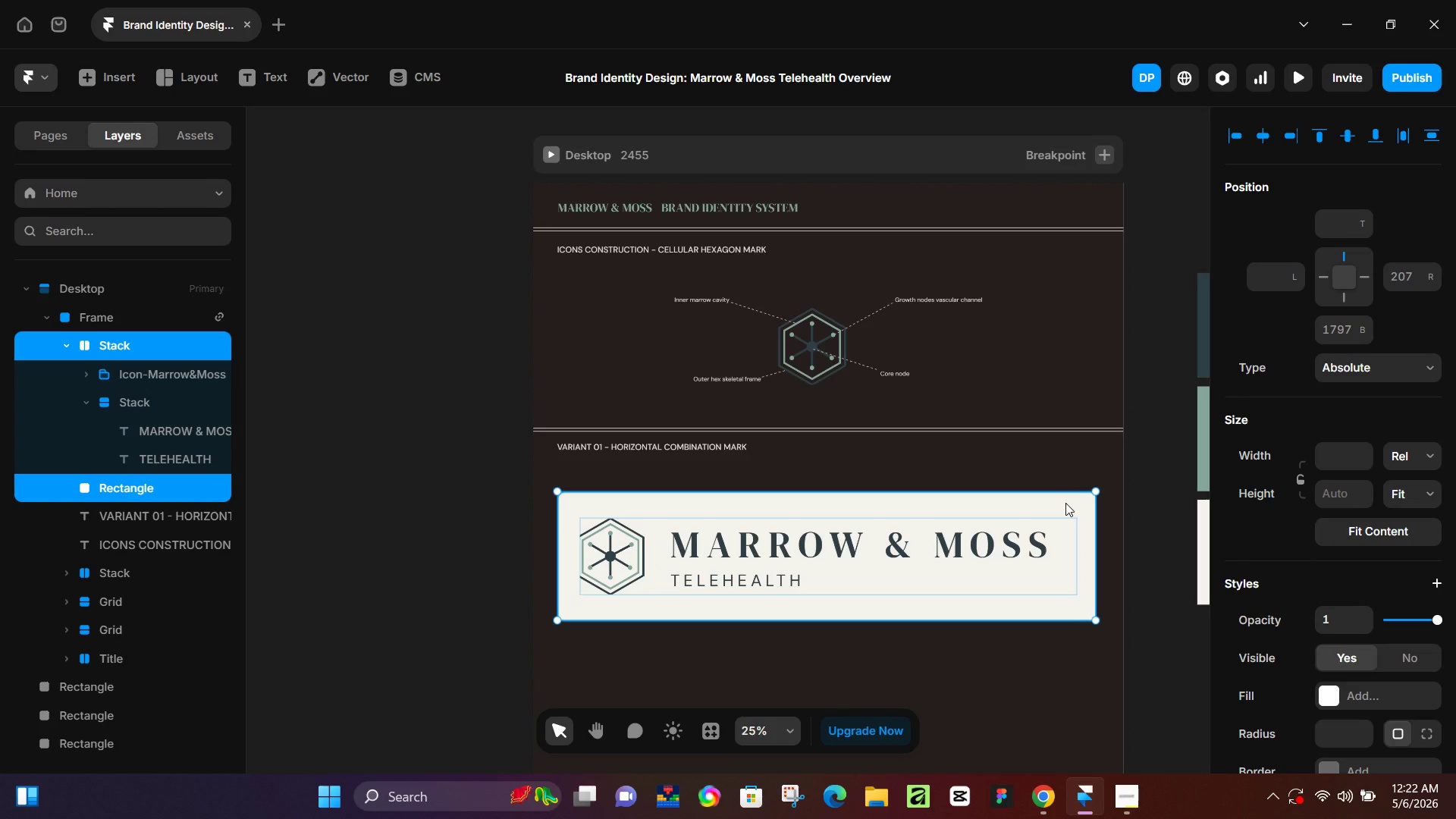 
key(Alt+Control+Enter)
 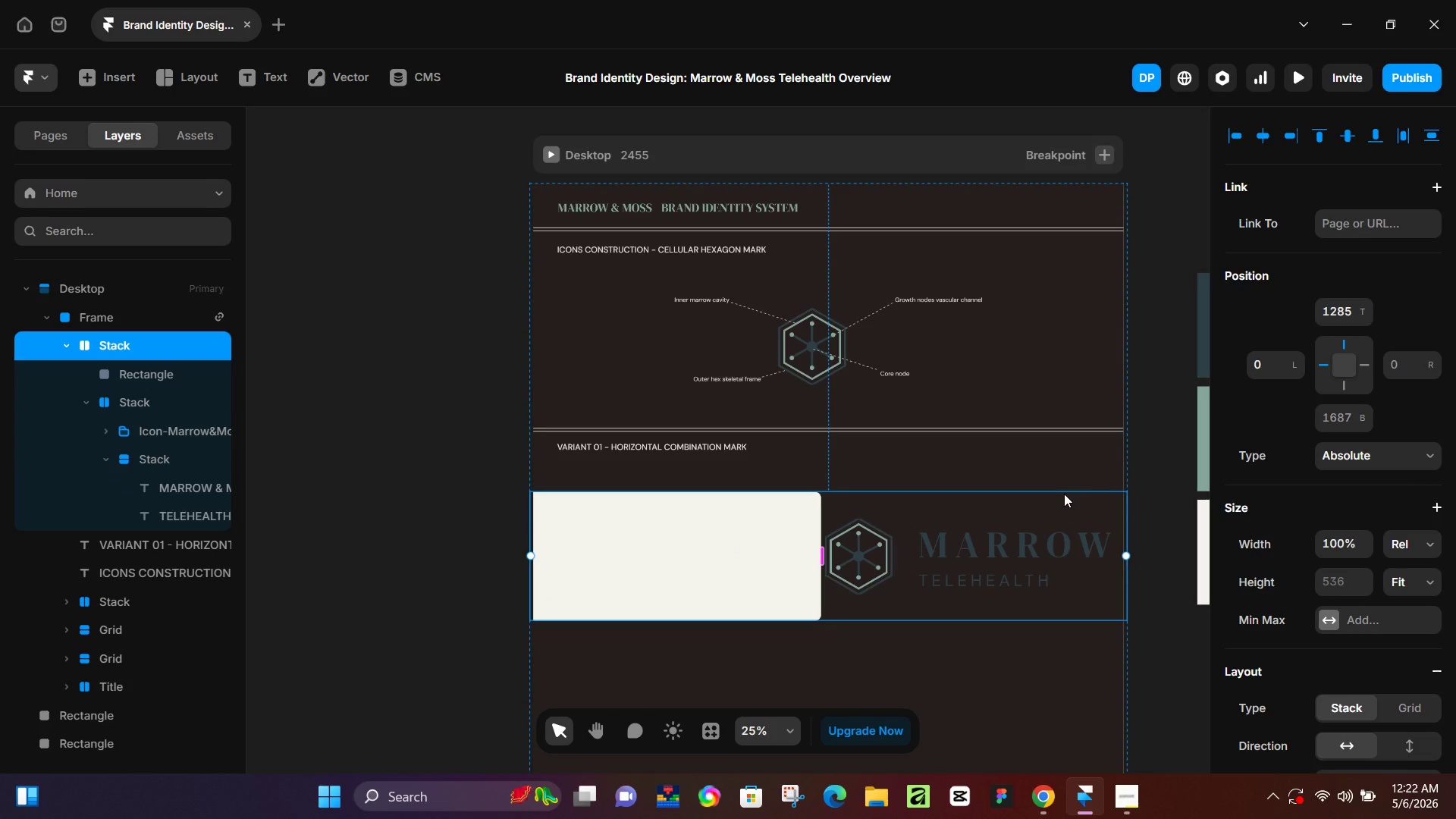 
key(Control+Z)
 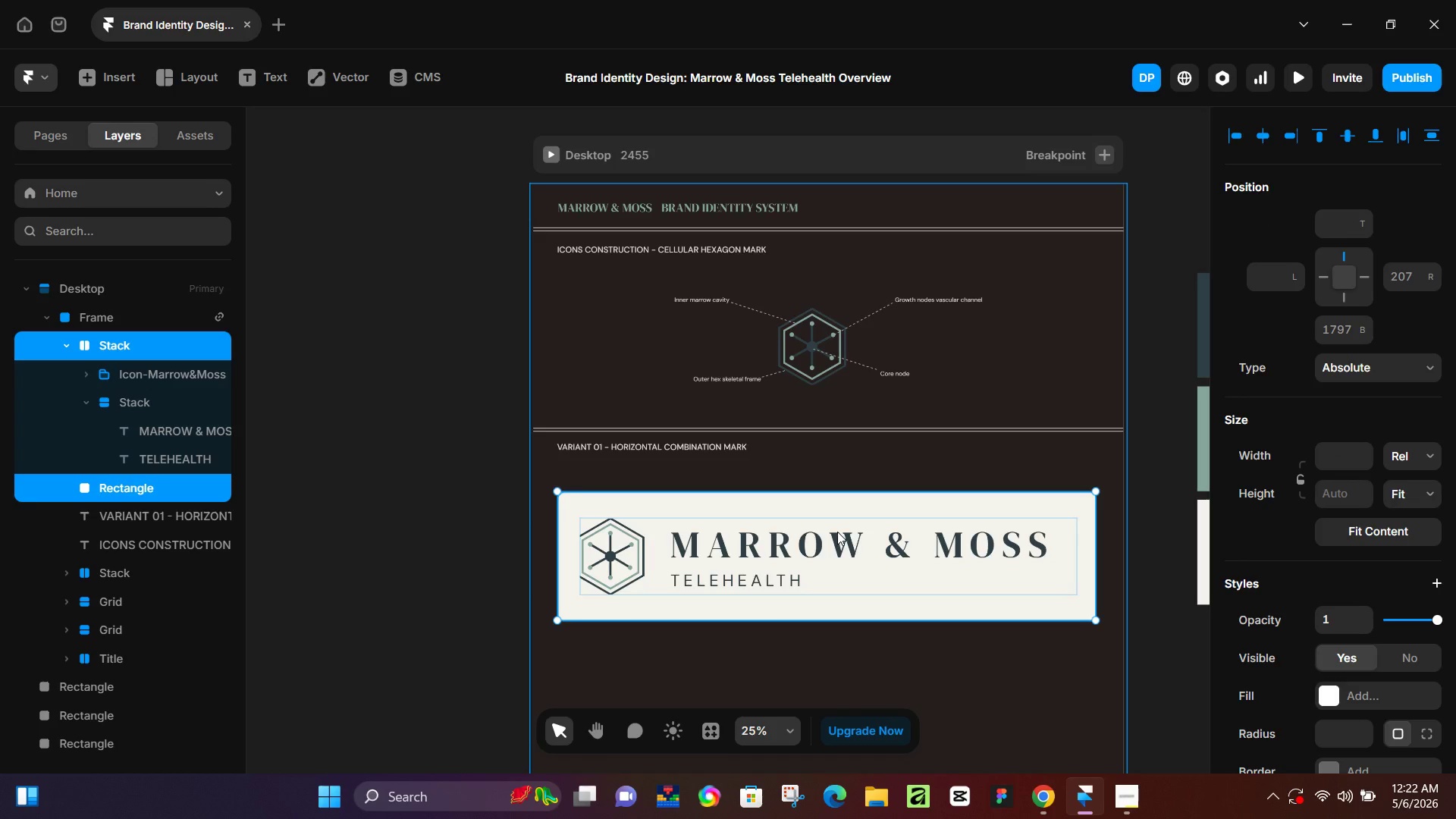 
key(Control+NumpadEnter)
 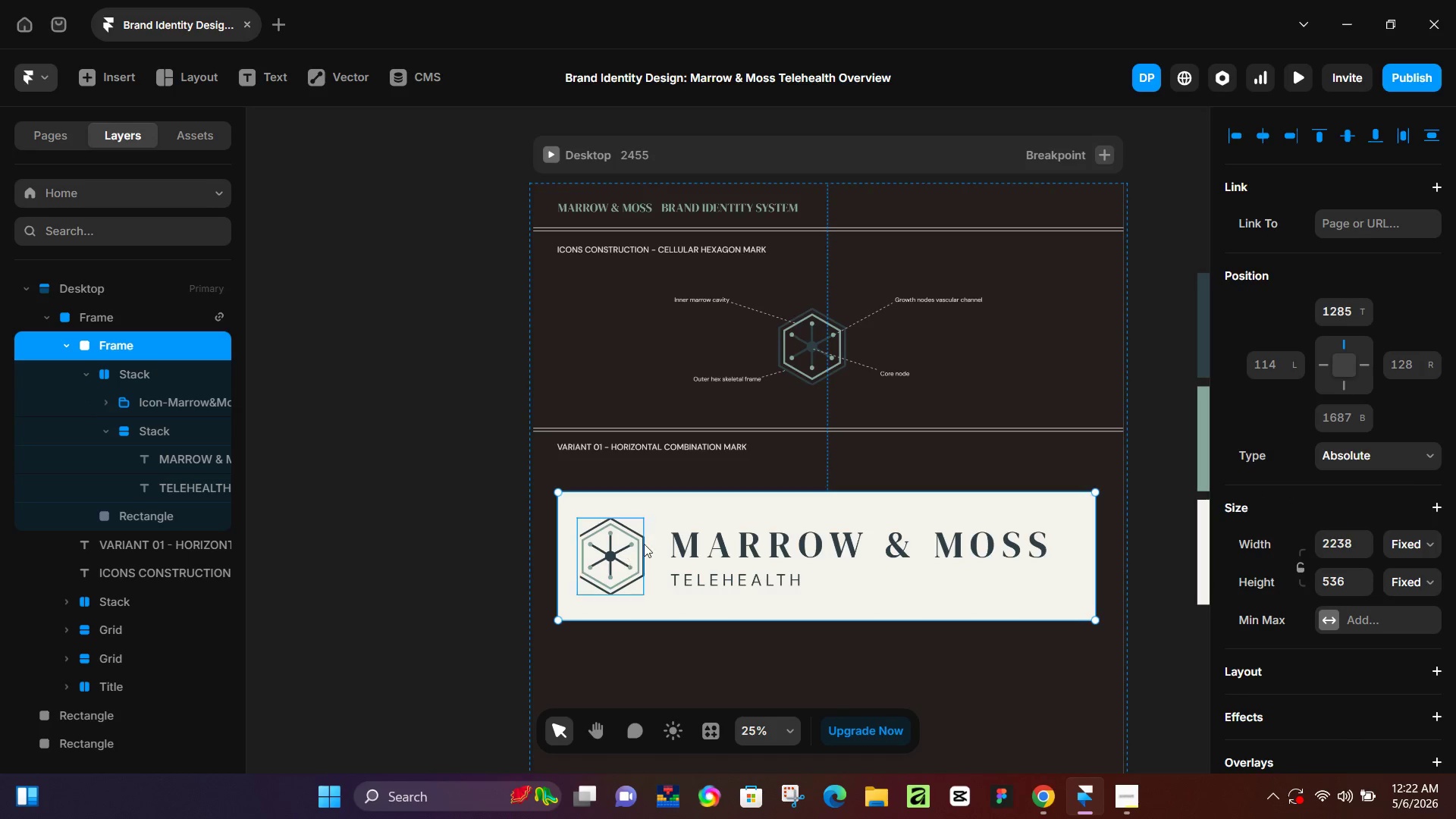 
scroll: coordinate [598, 564], scroll_direction: up, amount: 6.0
 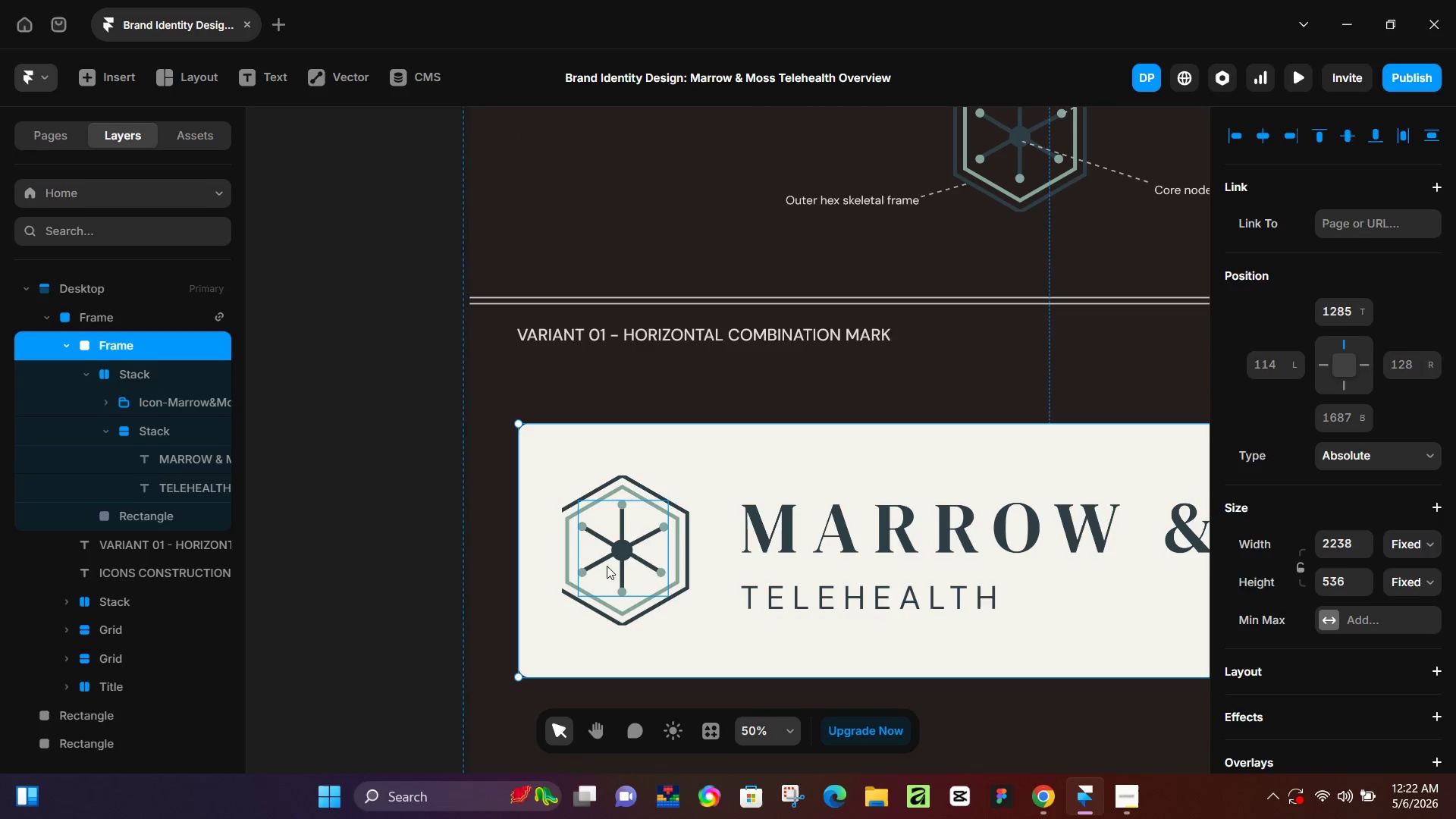 
key(Control+Z)
 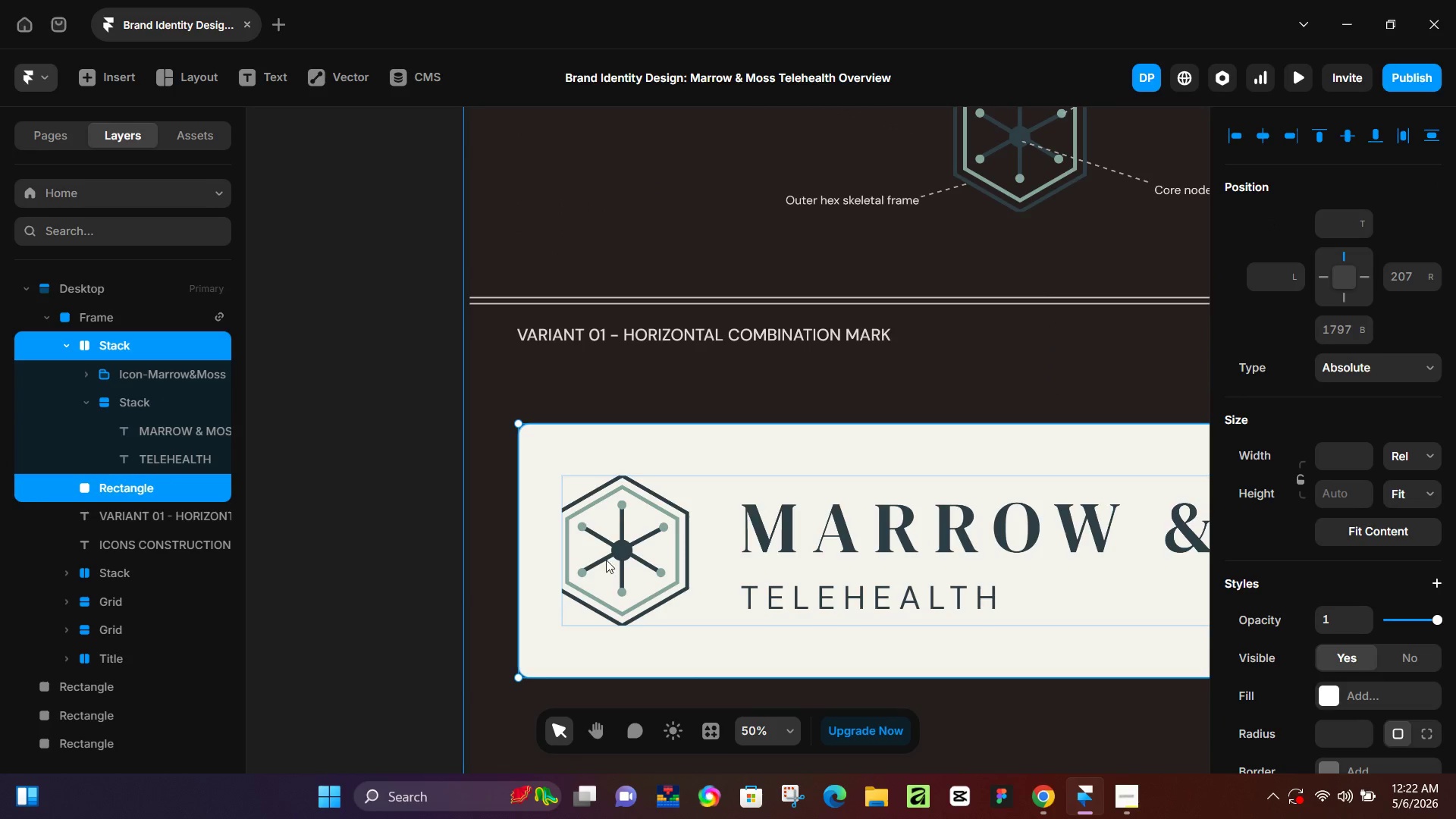 
key(Control+Z)
 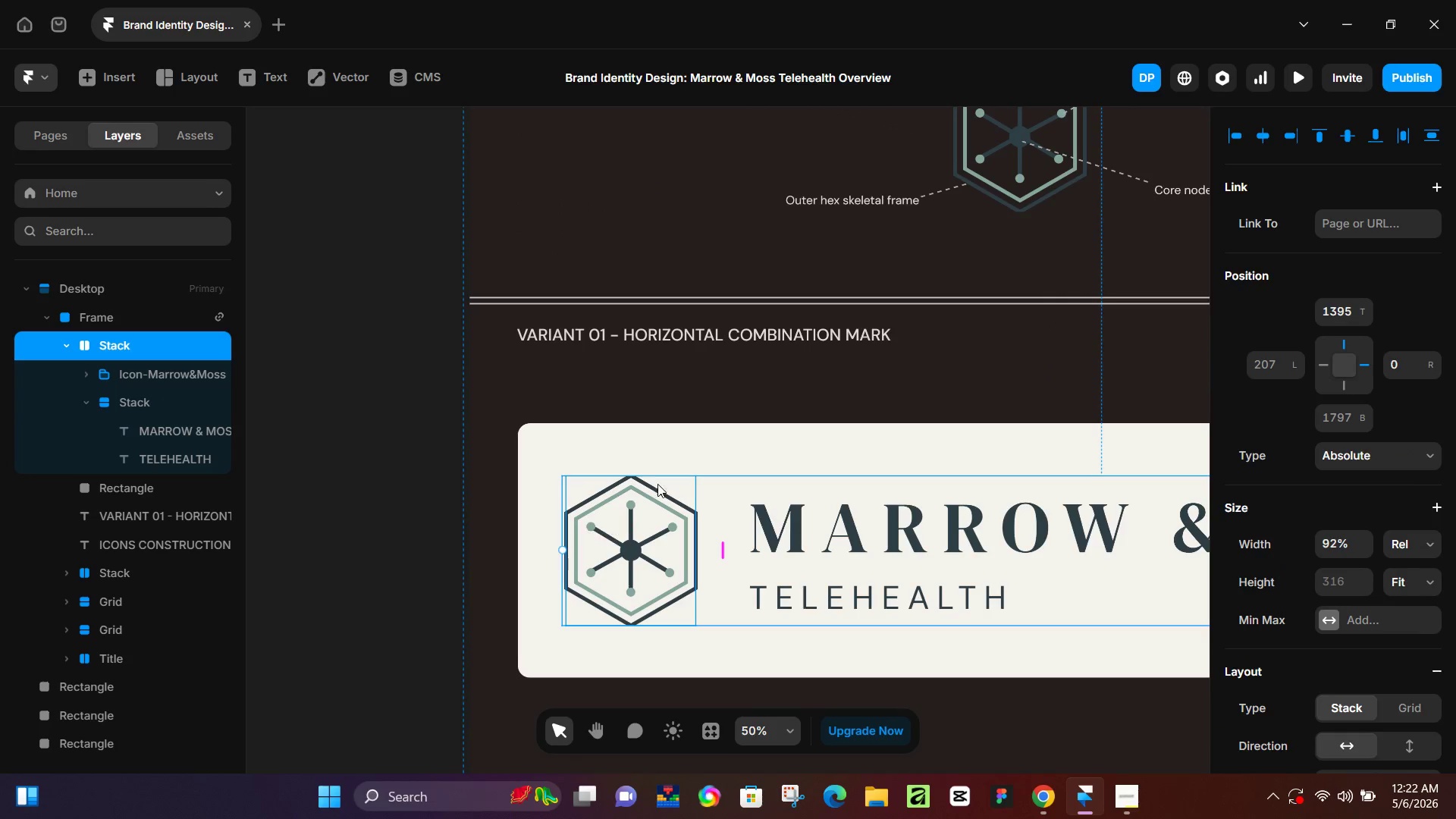 
left_click([700, 450])
 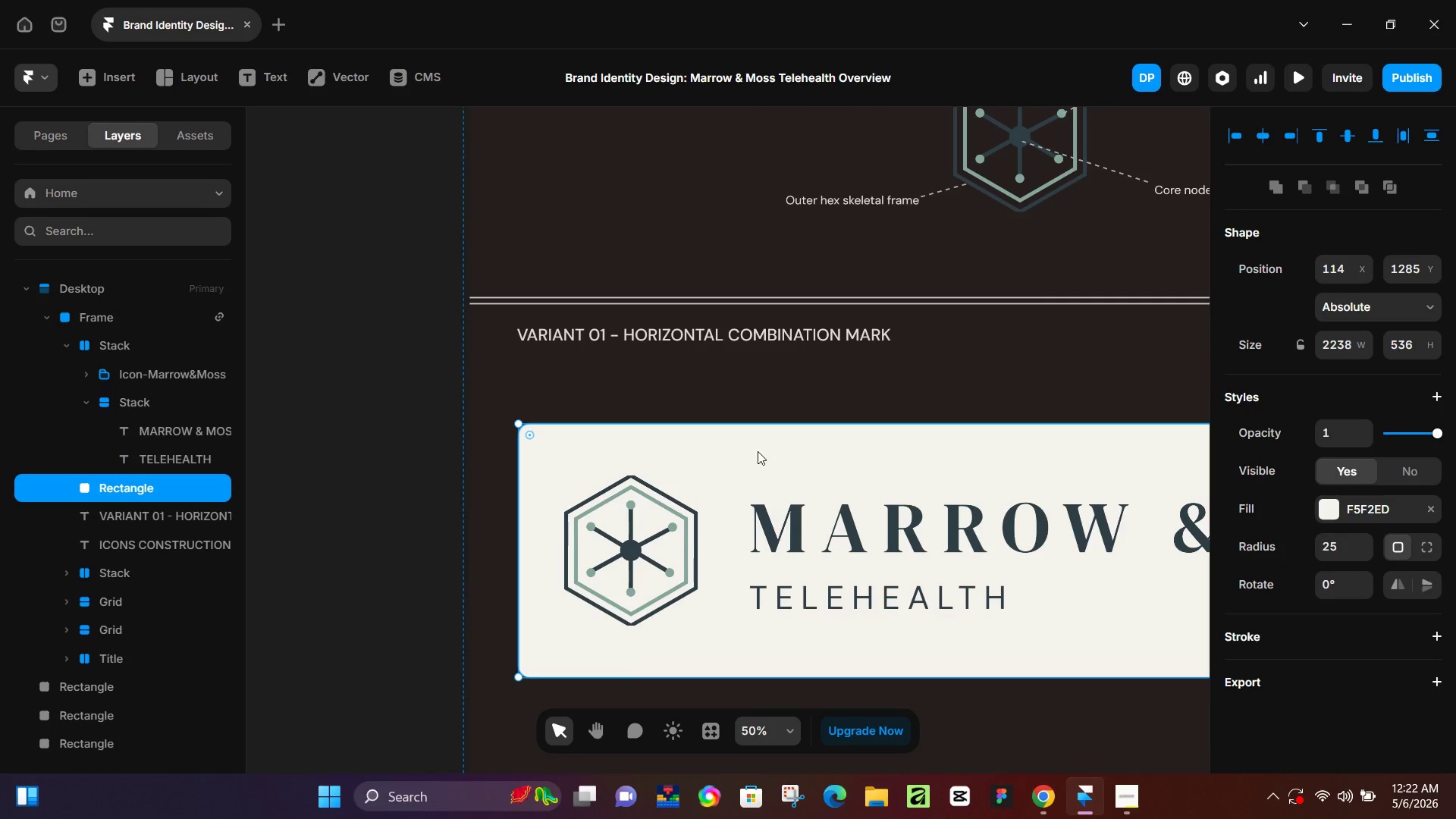 
hold_key(key=ControlLeft, duration=0.55)
scroll: coordinate [762, 452], scroll_direction: down, amount: 5.0
 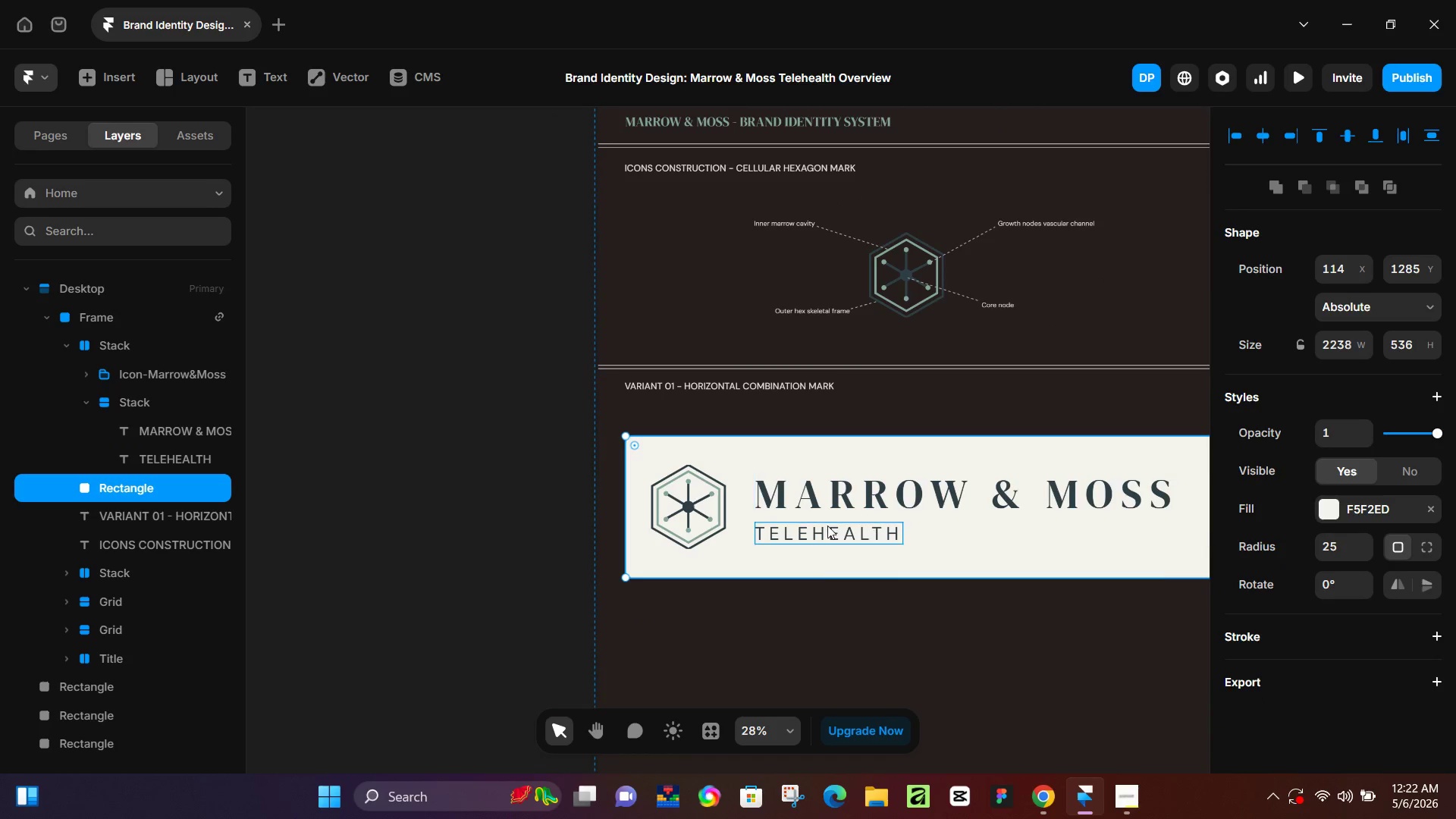 
left_click([692, 500])
 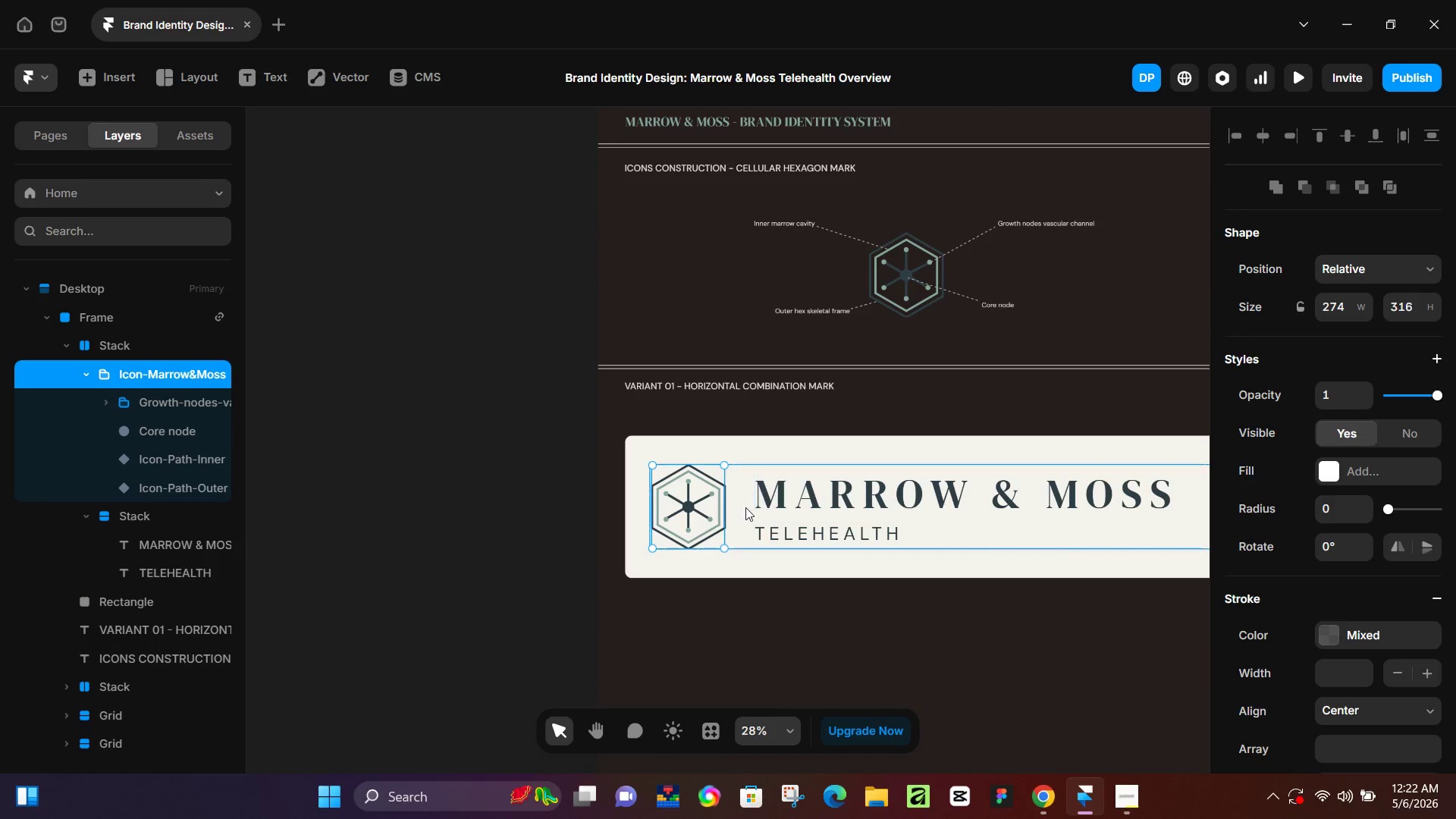 
left_click([736, 513])
 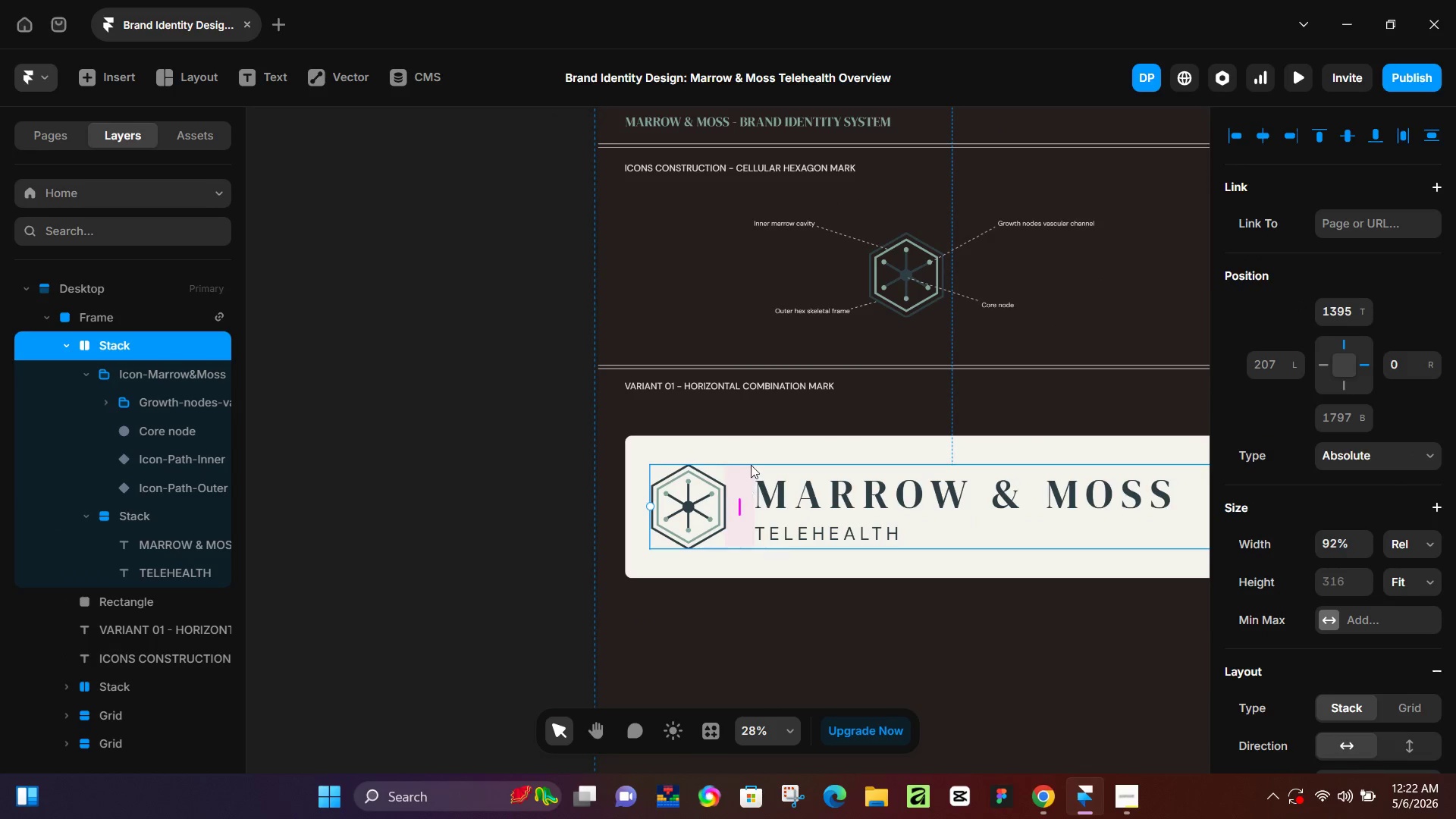 
hold_key(key=ShiftLeft, duration=0.55)
left_click([767, 450])
 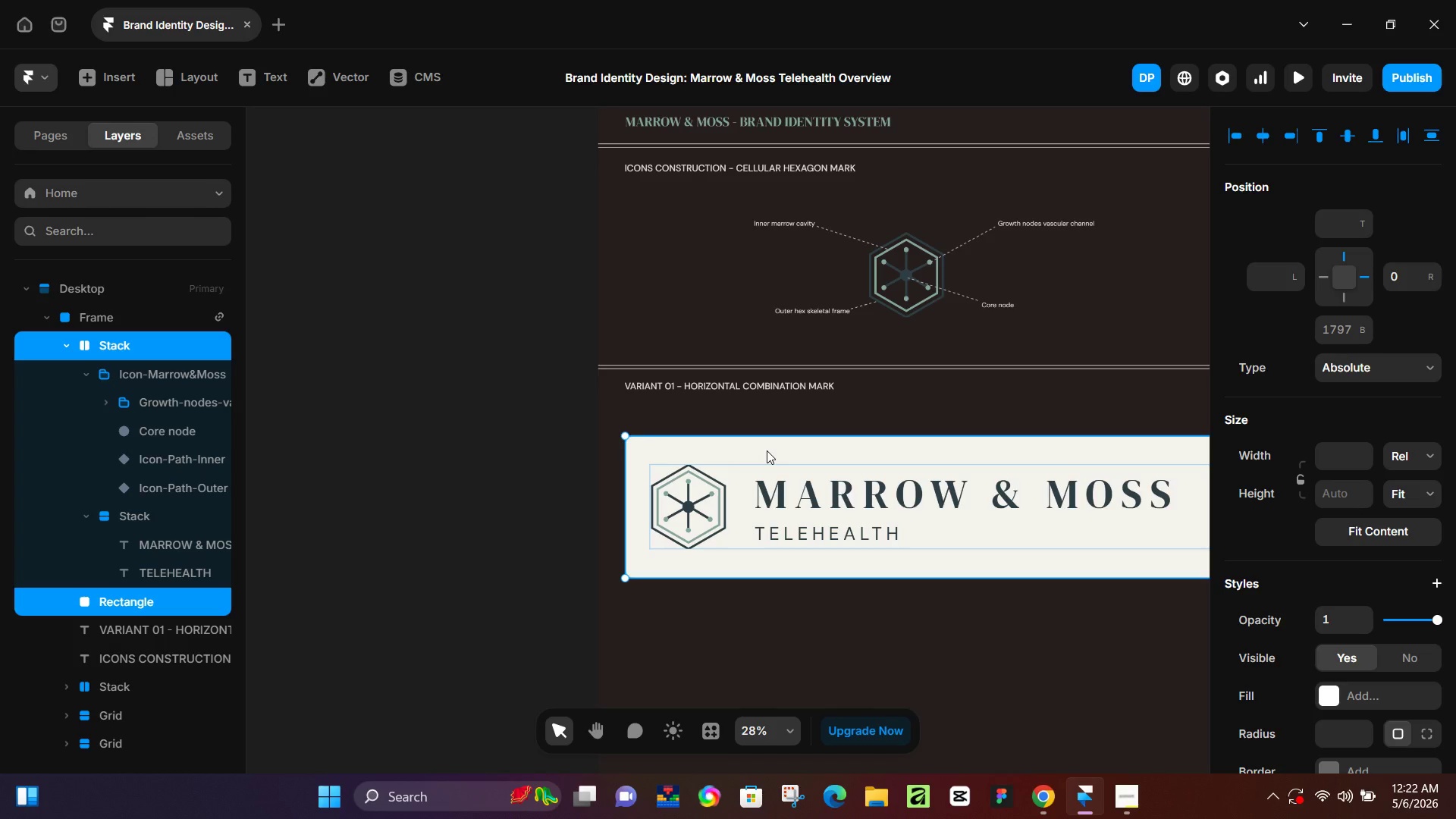 
key(Control+NumpadEnter)
 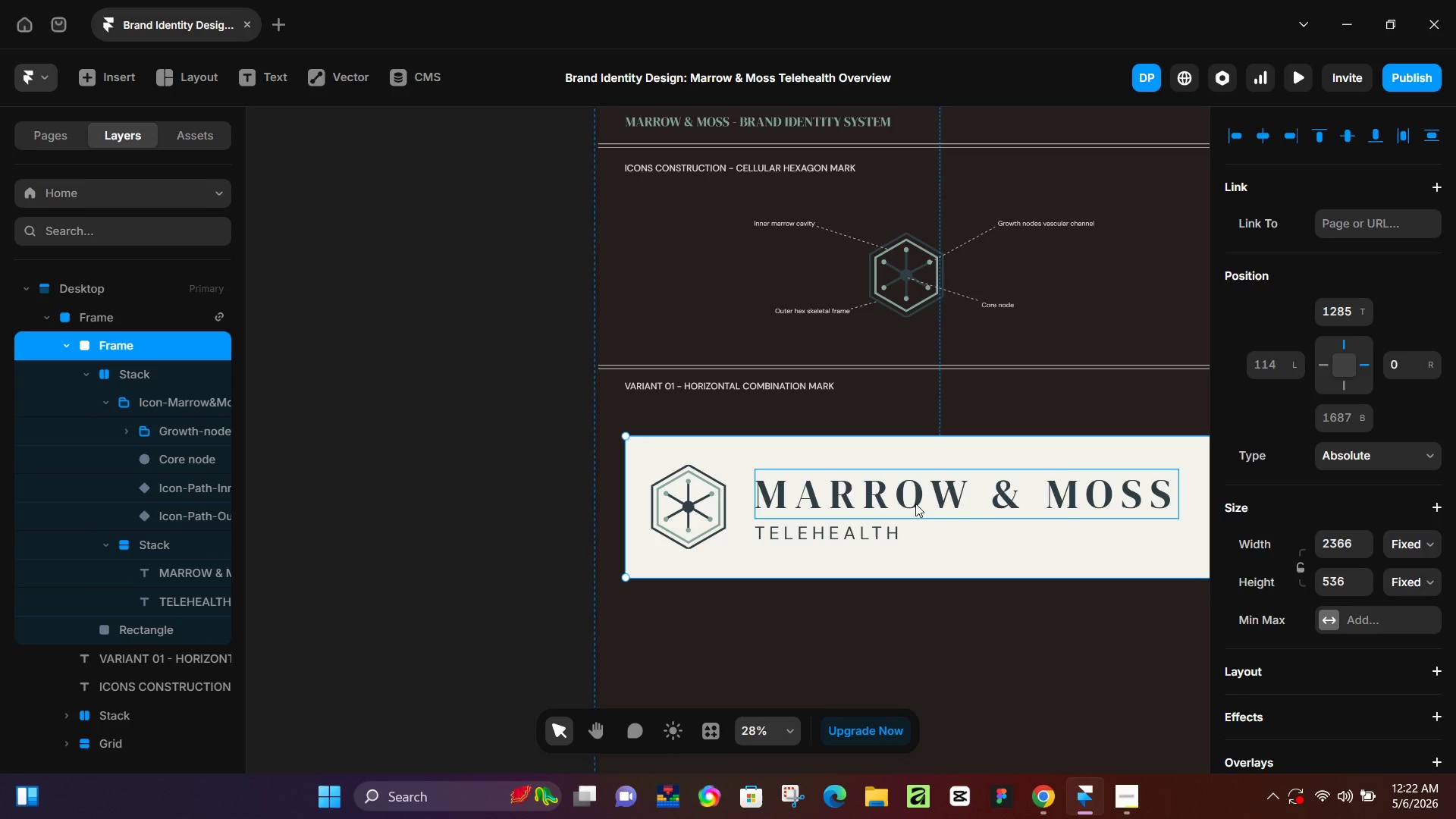 
hold_key(key=Space, duration=0.61)
 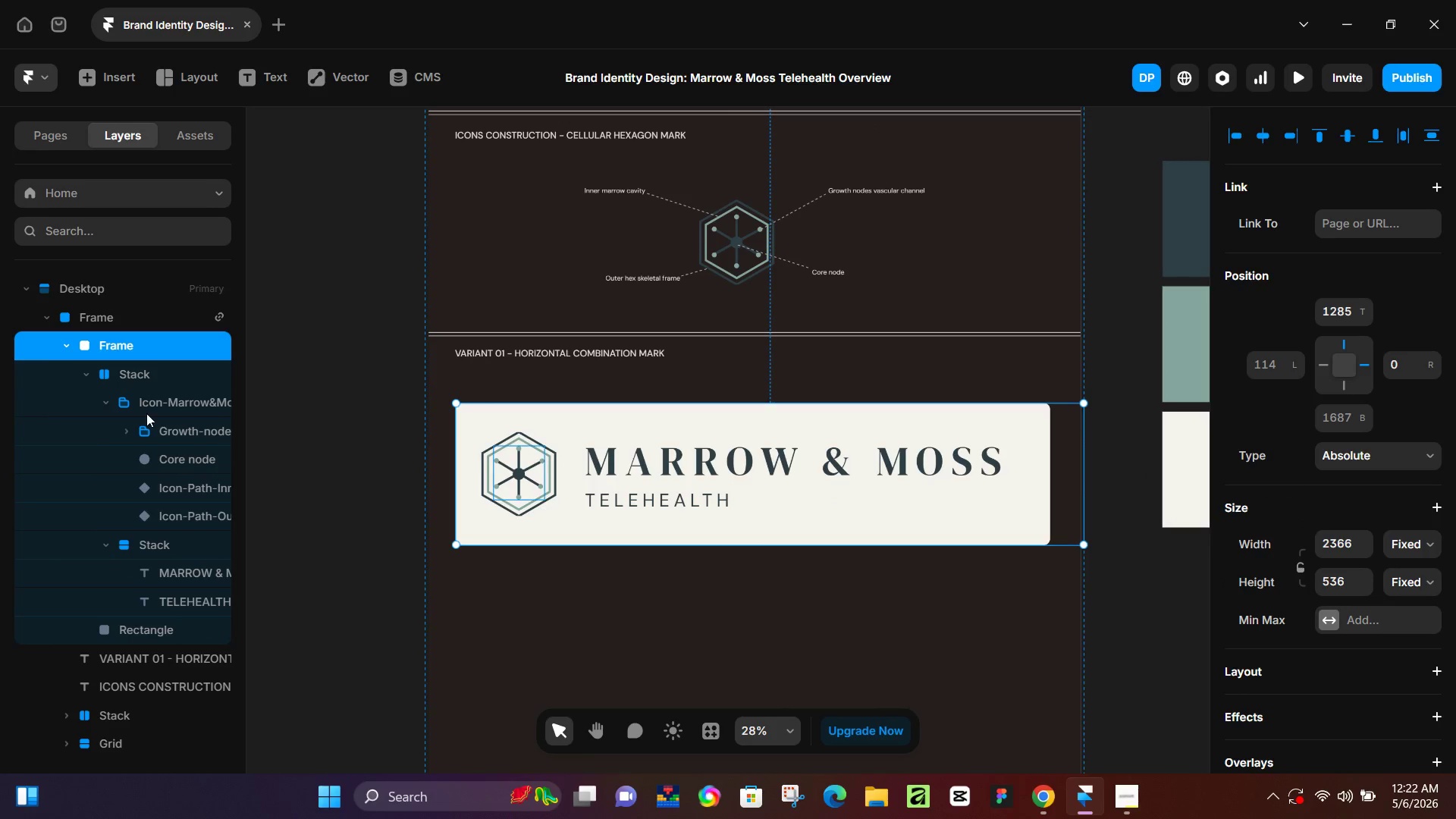 
left_click_drag(start_coordinate=[1092, 614], to_coordinate=[923, 582])
 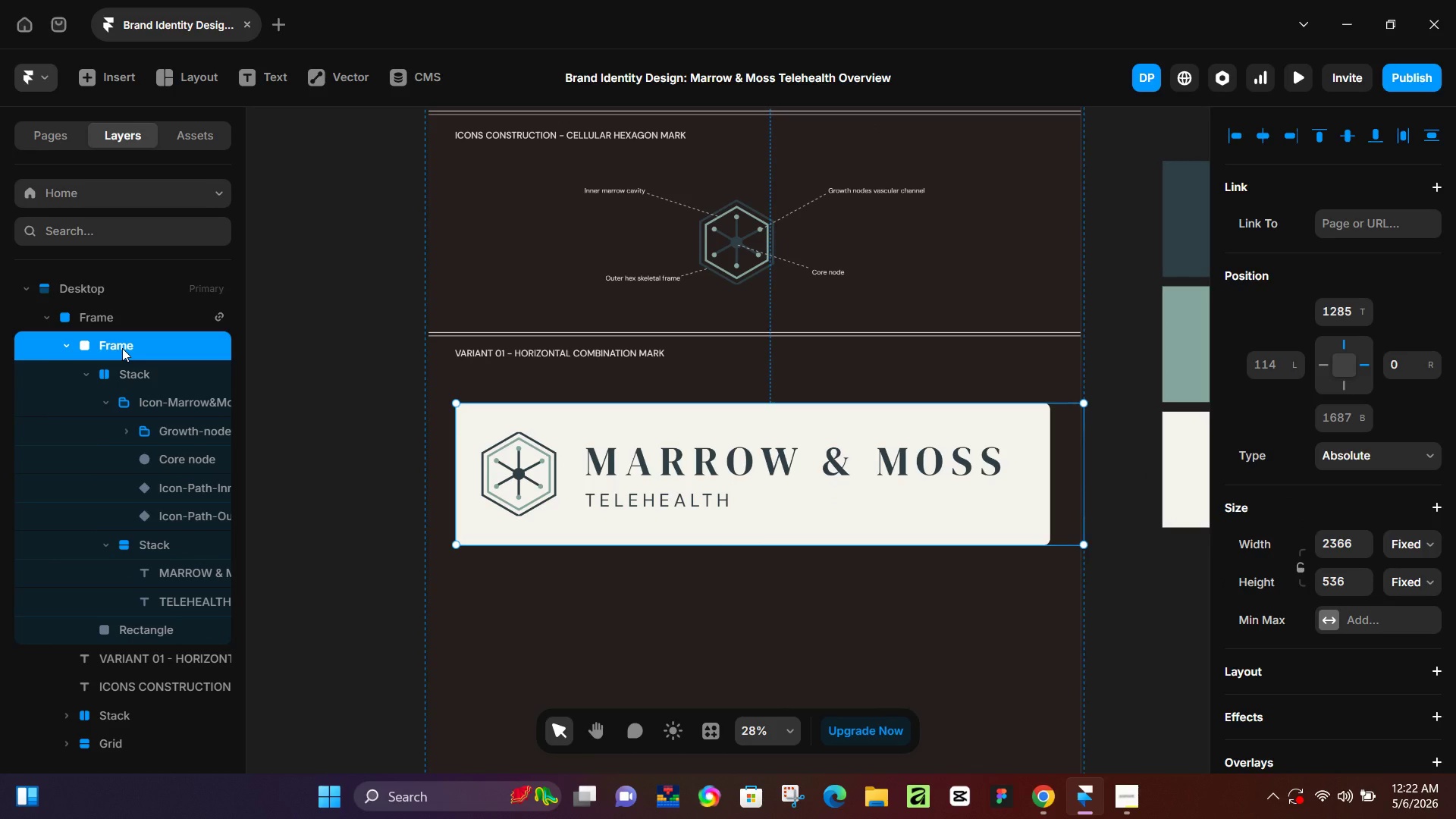 
double_click([122, 348])
 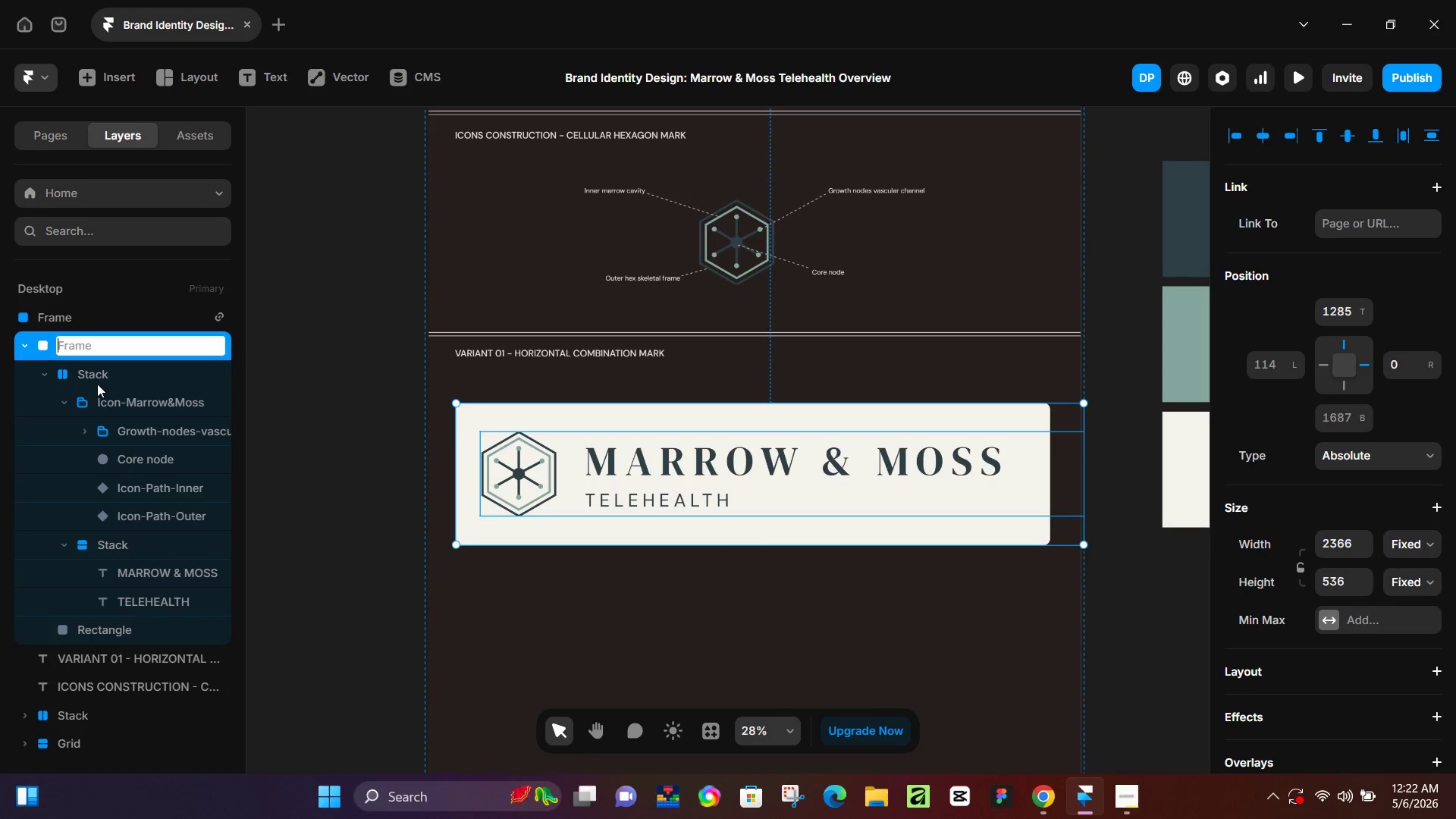 
left_click([96, 386])
 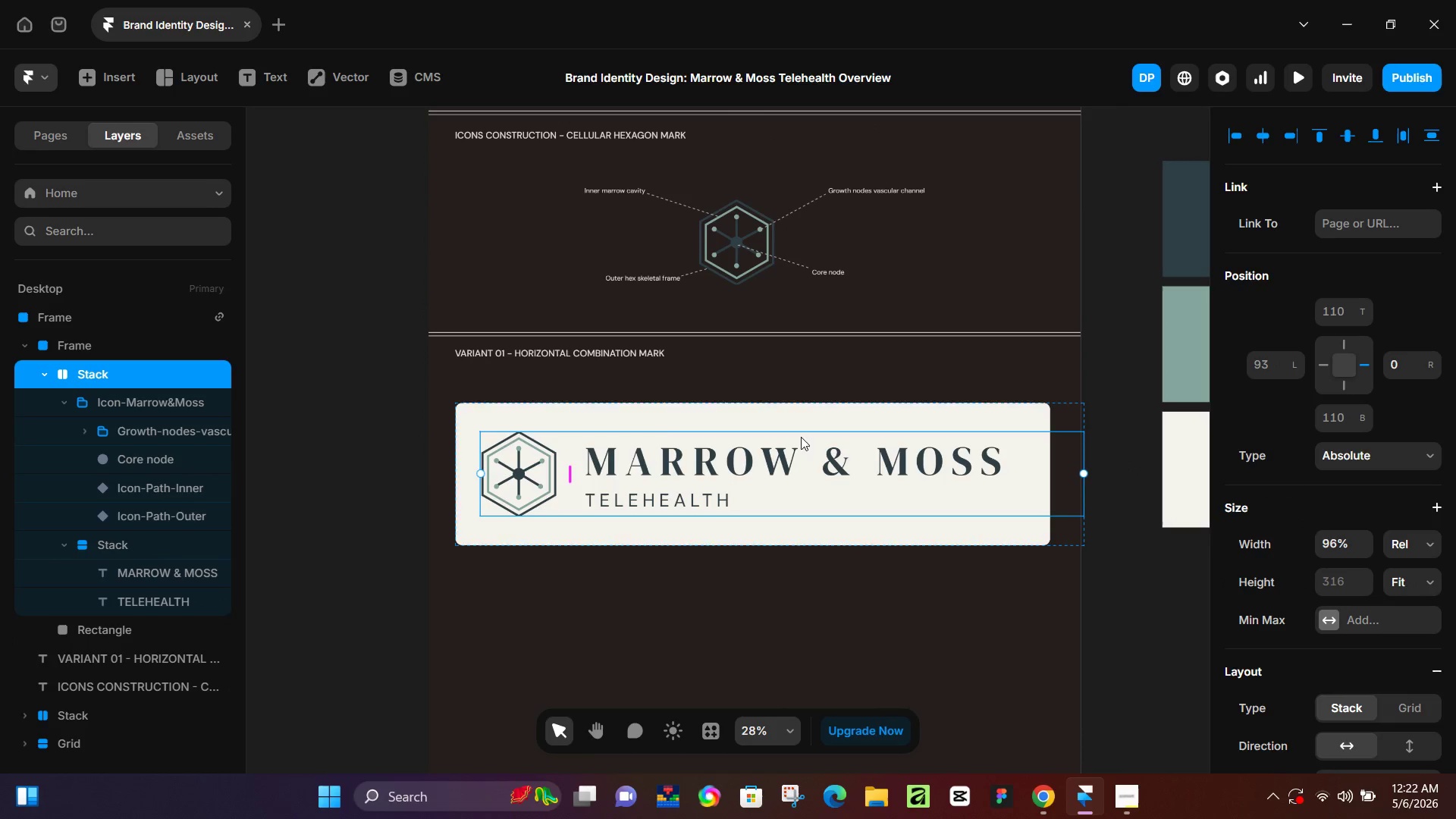 
left_click_drag(start_coordinate=[1198, 459], to_coordinate=[1191, 459])
 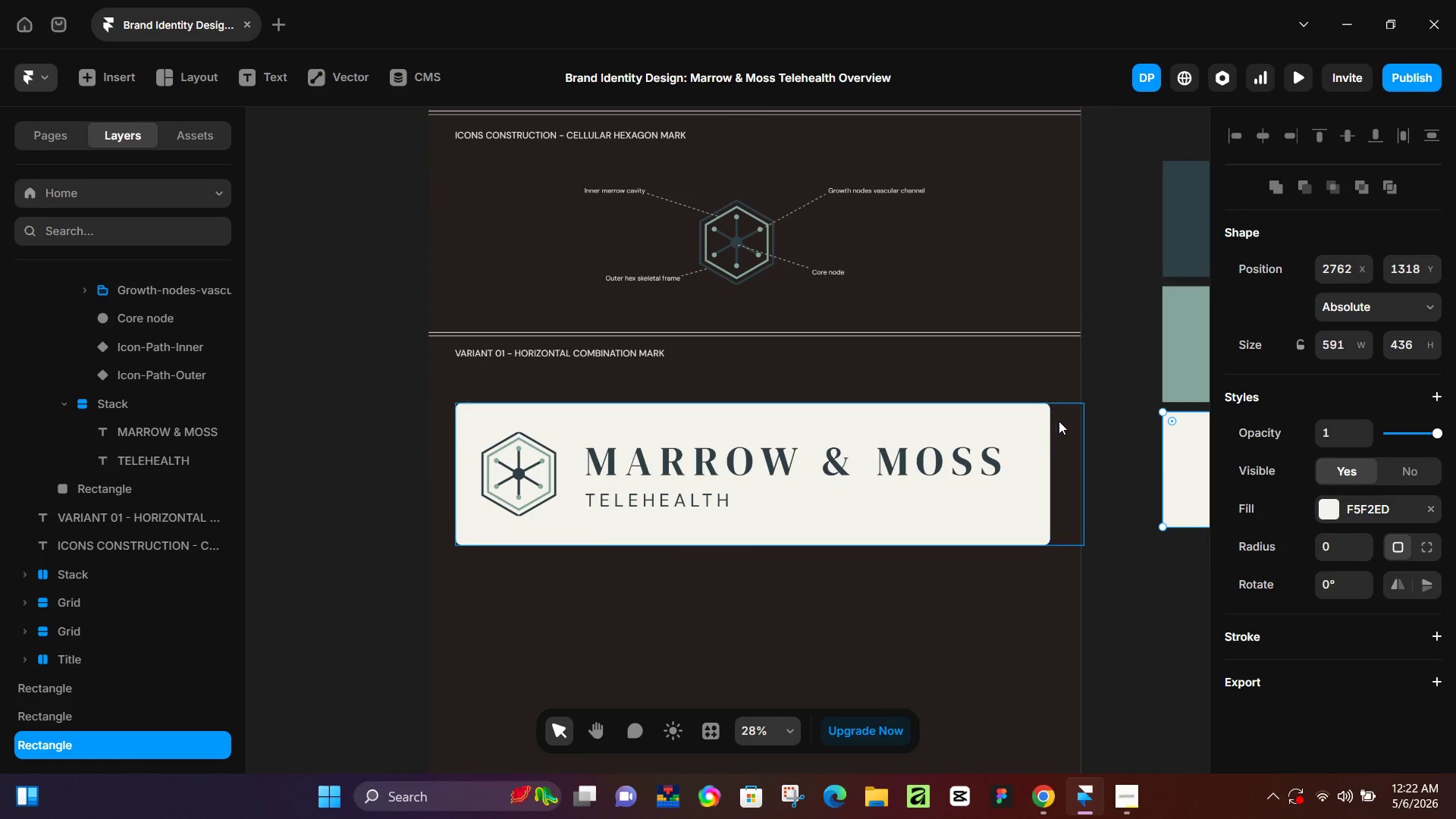 
left_click([1067, 415])
 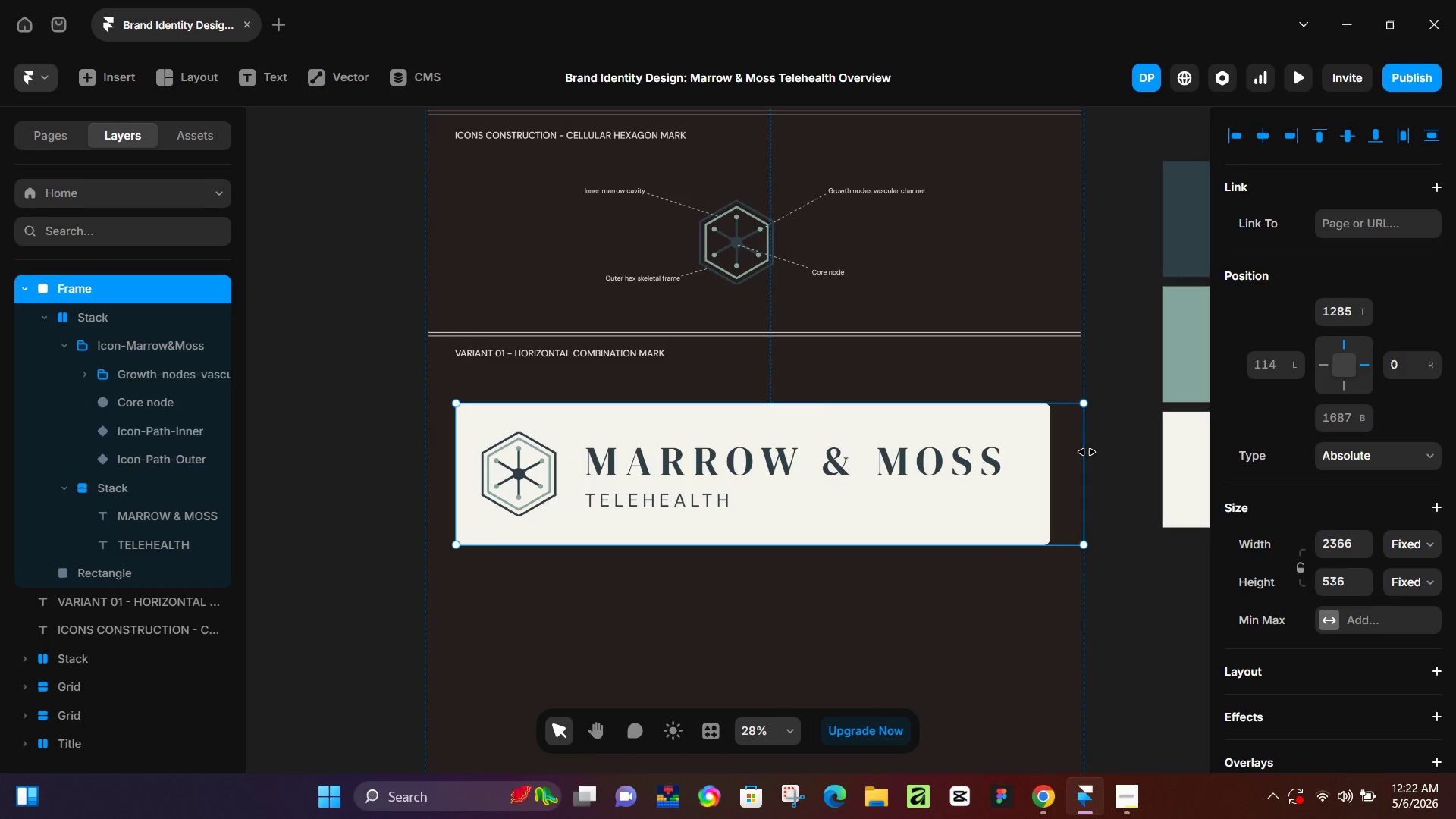 
left_click_drag(start_coordinate=[1087, 452], to_coordinate=[1051, 457])
 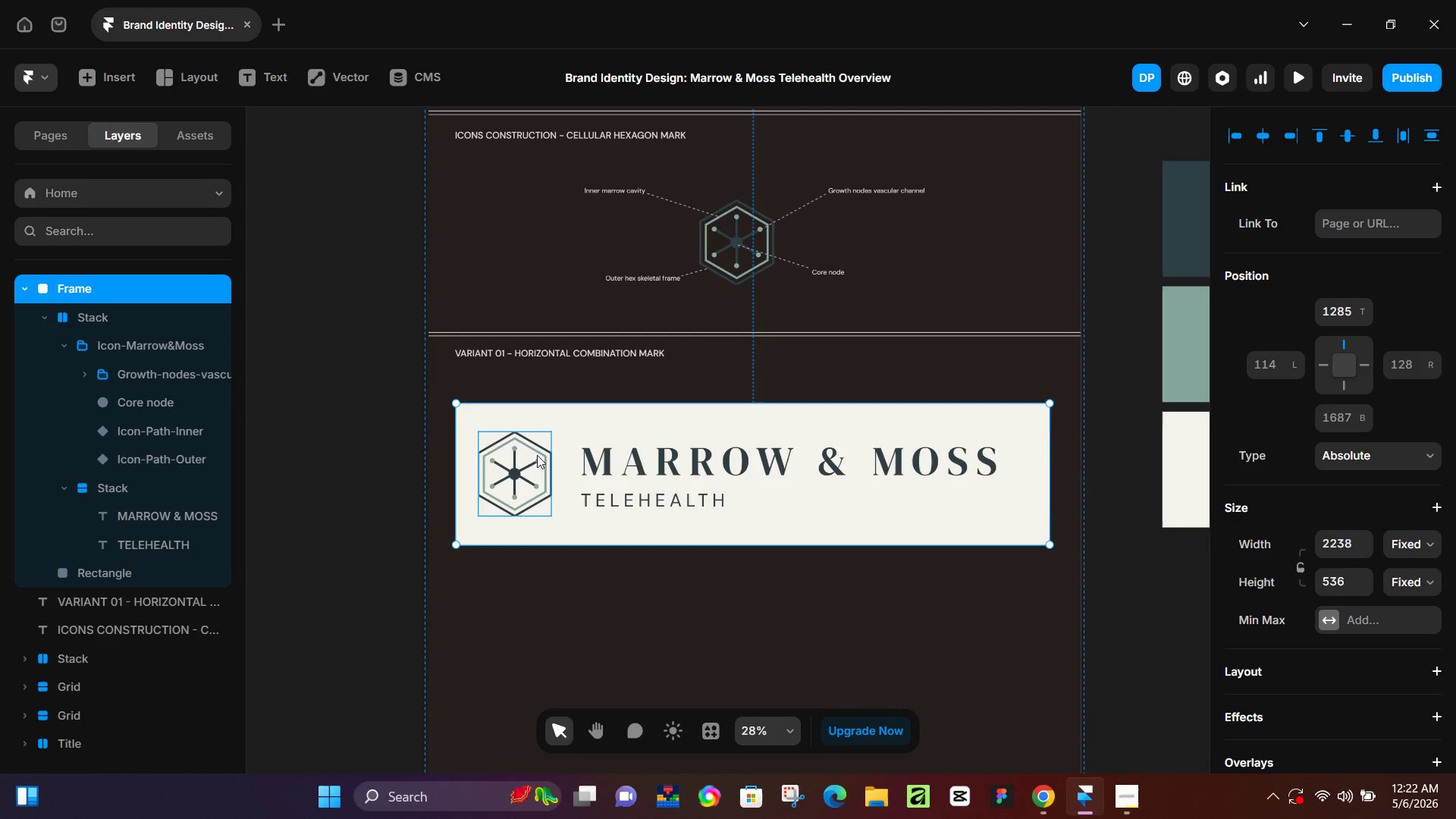 
left_click([529, 456])
 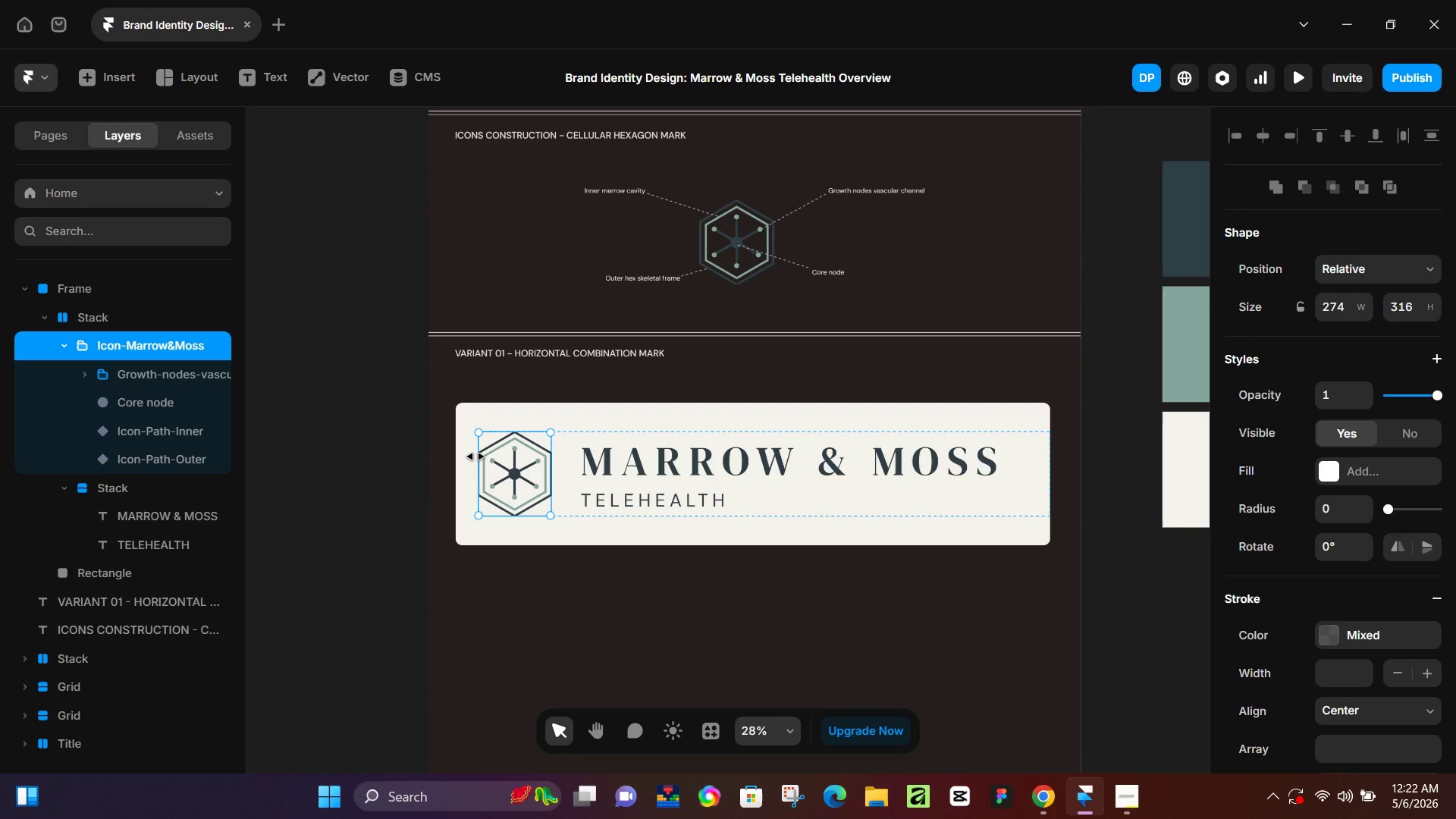 
left_click_drag(start_coordinate=[475, 457], to_coordinate=[467, 457])
 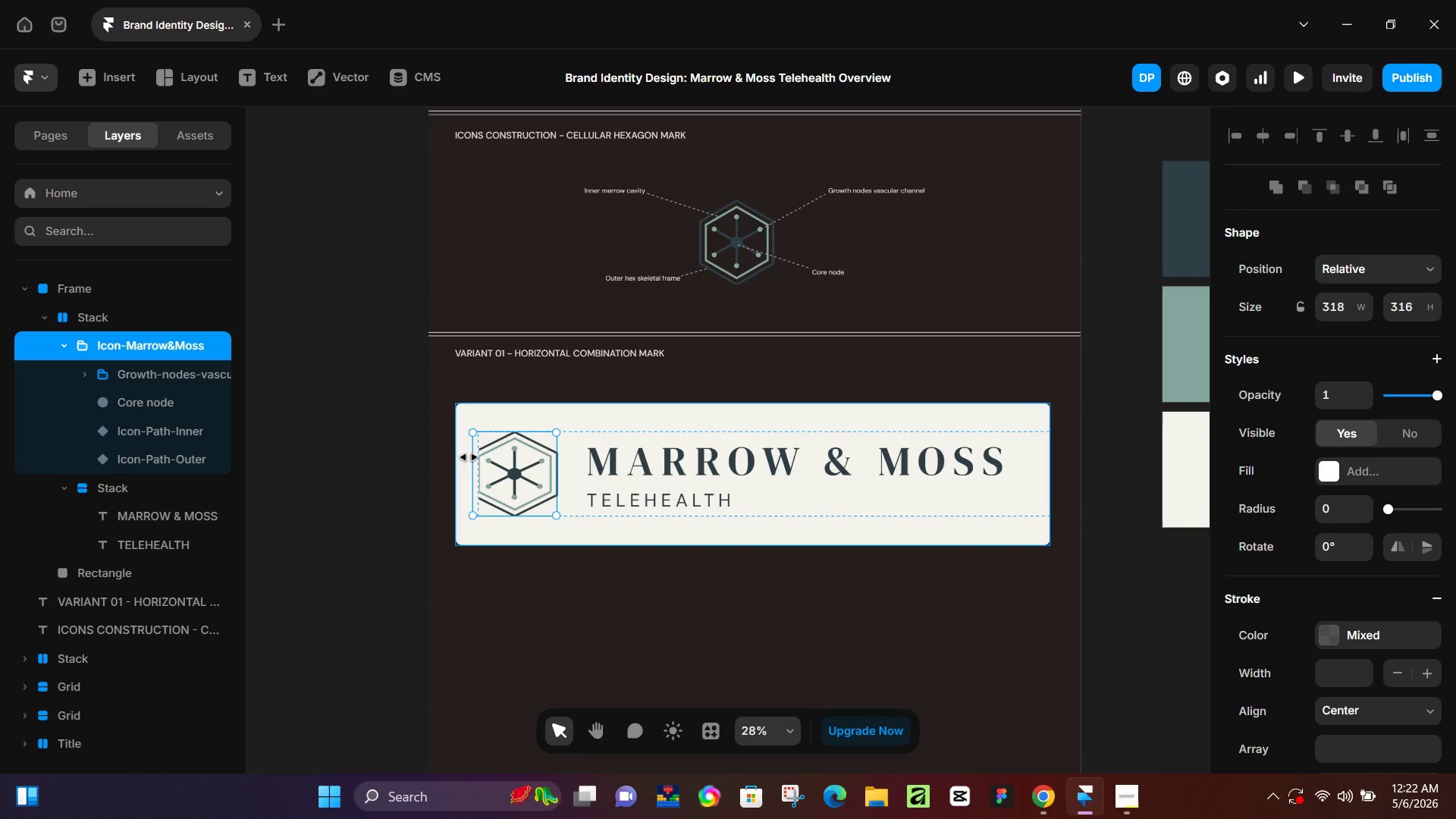 
key(Control+Z)
 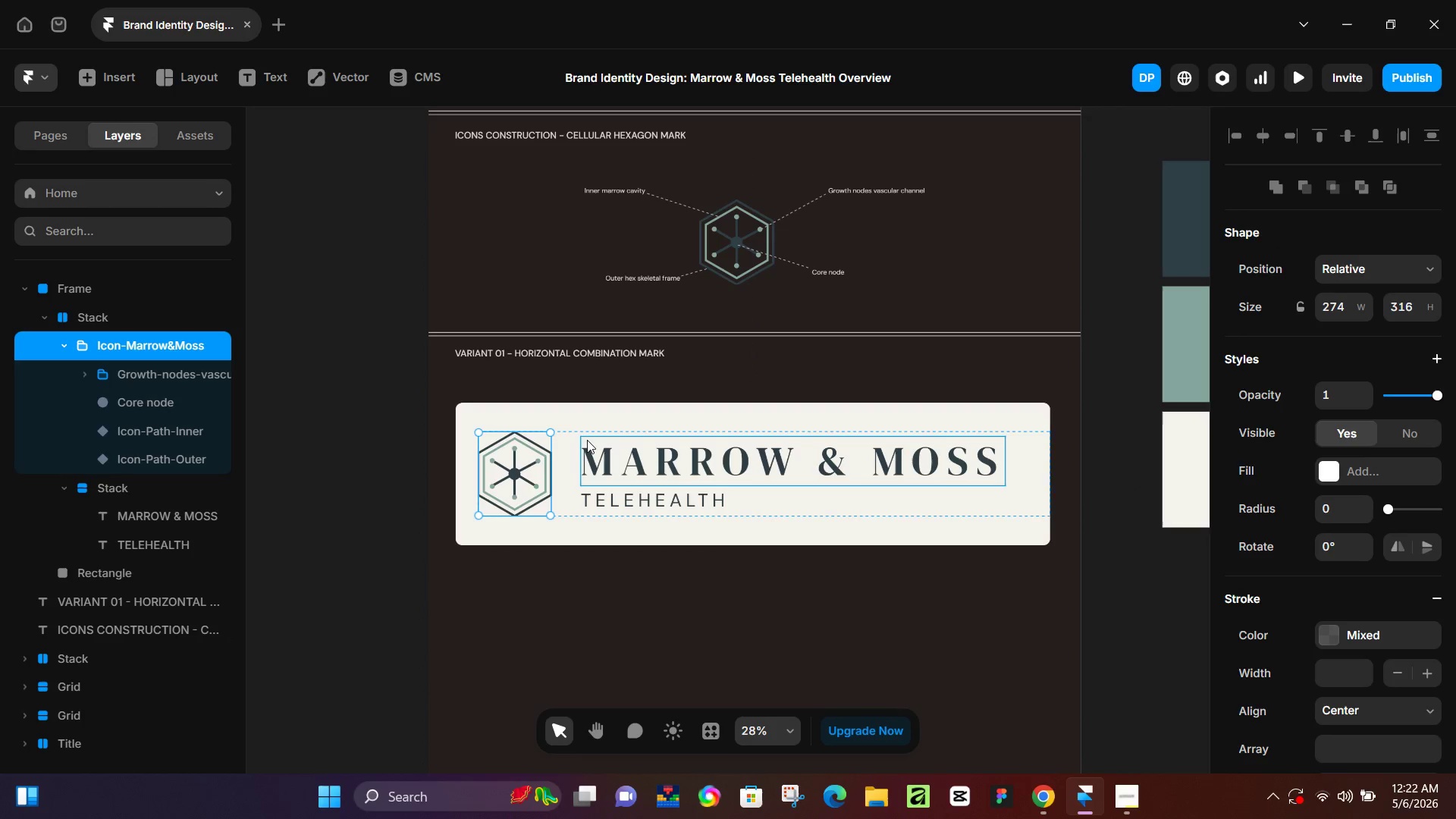 
left_click([566, 444])
 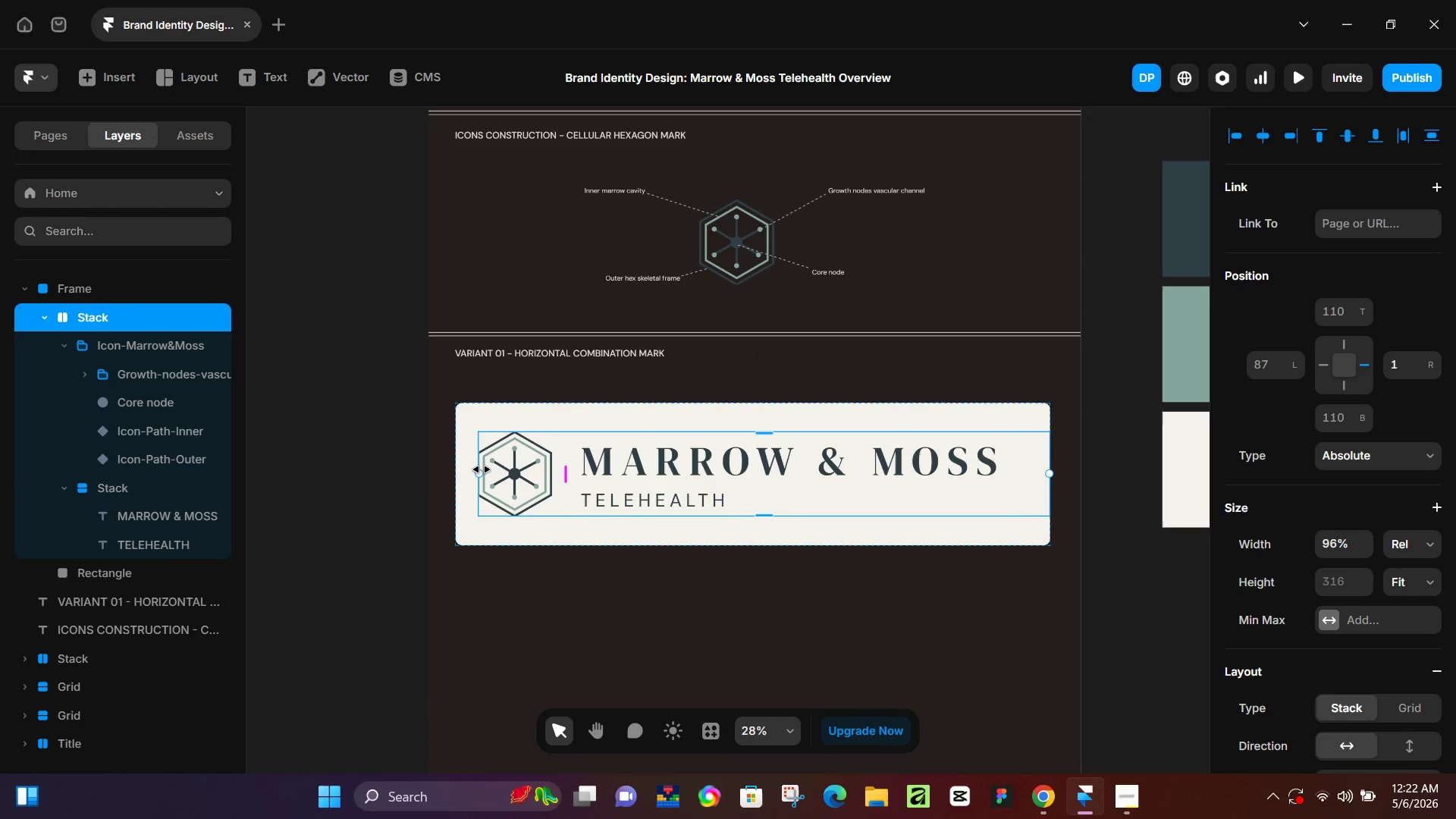 
left_click_drag(start_coordinate=[482, 470], to_coordinate=[504, 479])
 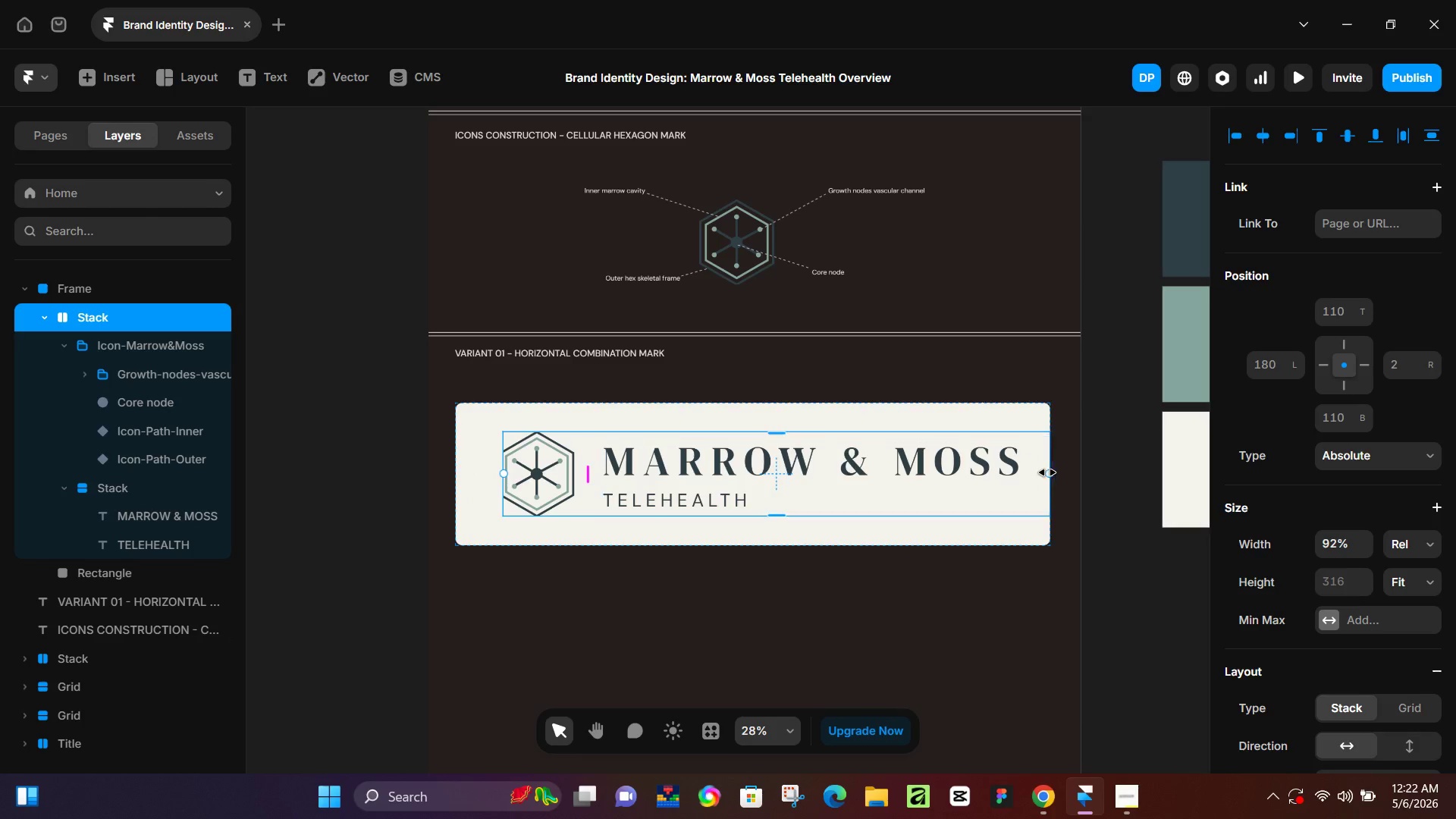 
left_click_drag(start_coordinate=[1051, 472], to_coordinate=[1028, 478])
 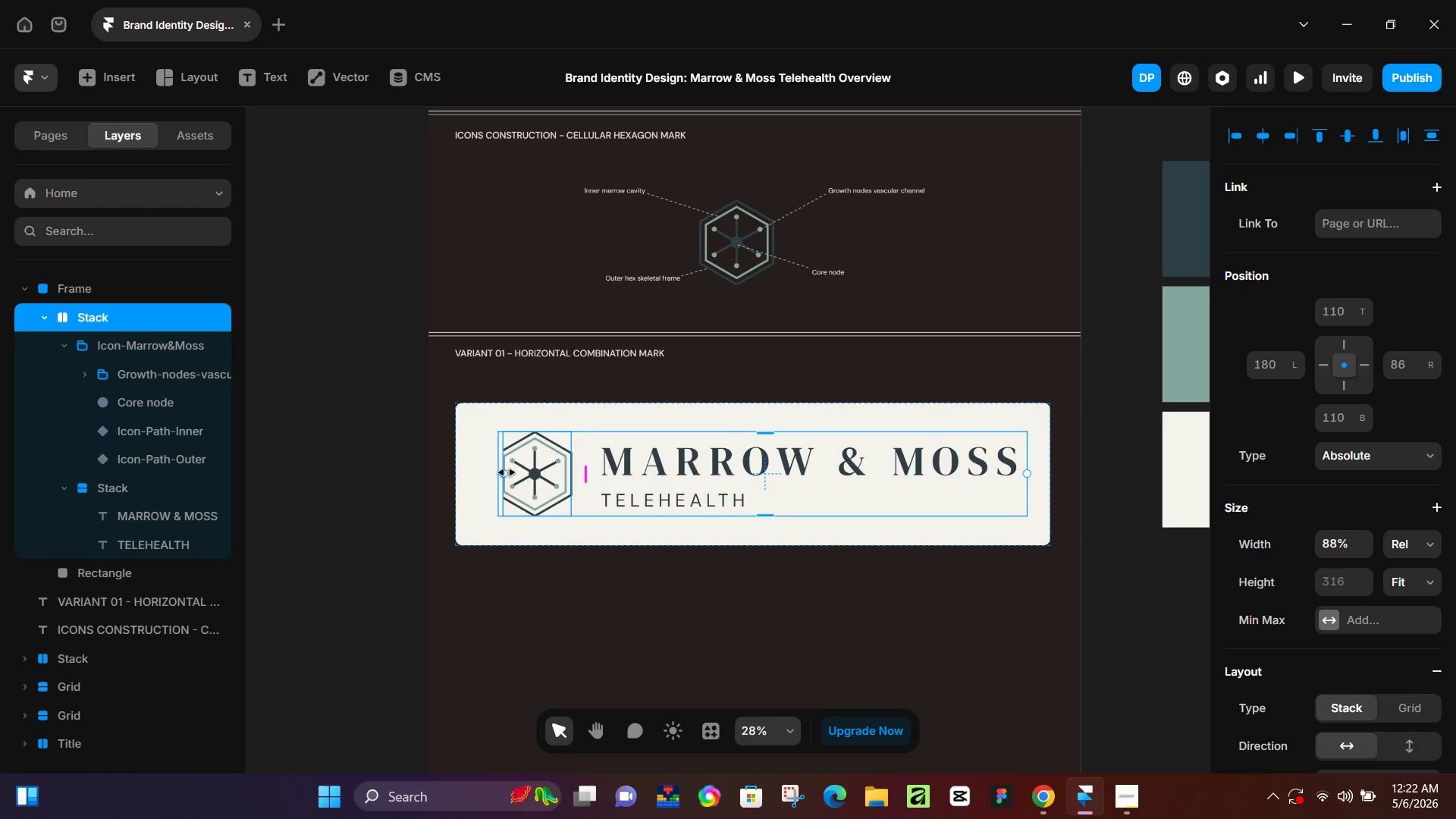 
left_click_drag(start_coordinate=[503, 472], to_coordinate=[457, 487])
 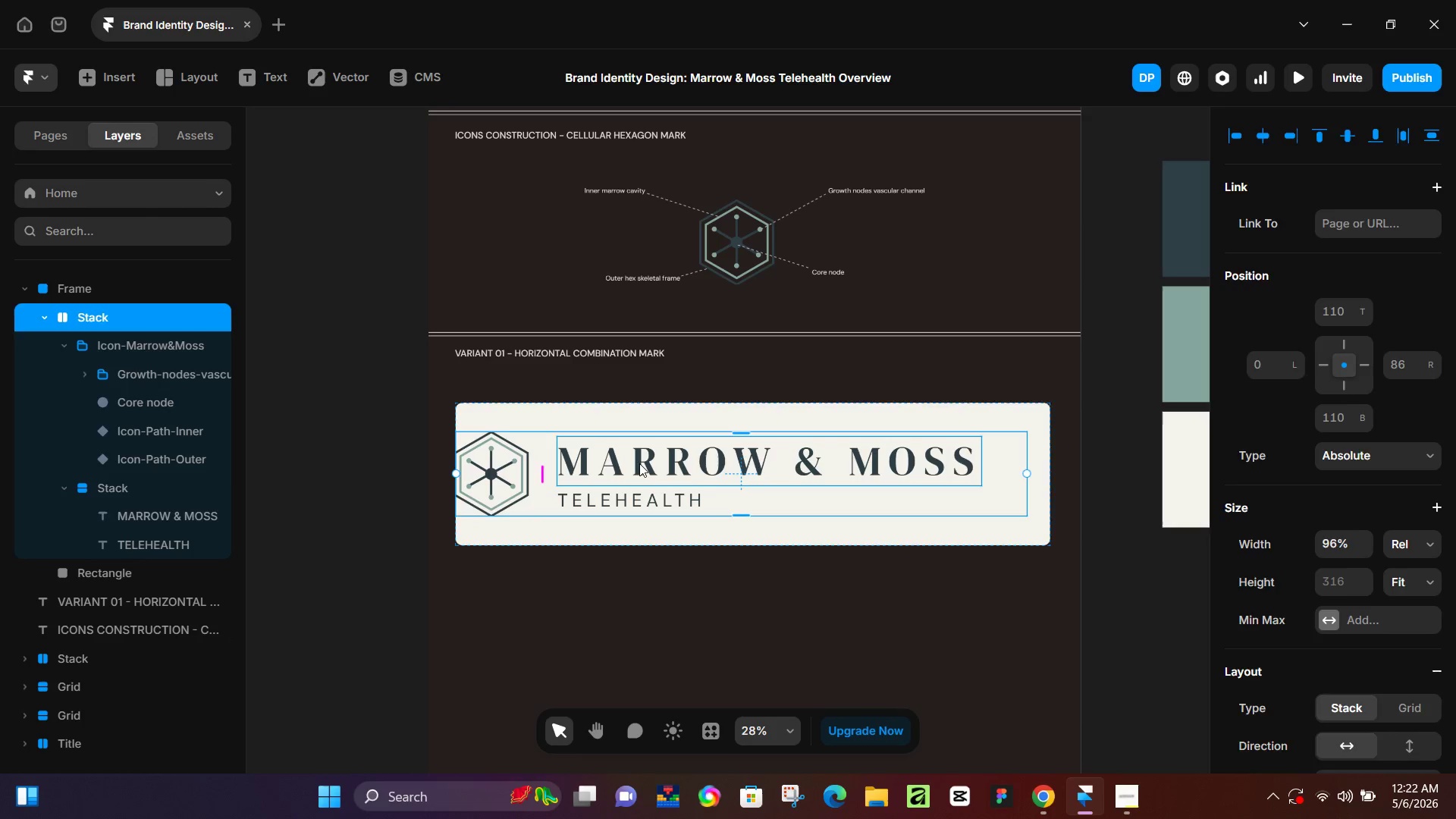 
left_click([642, 463])
 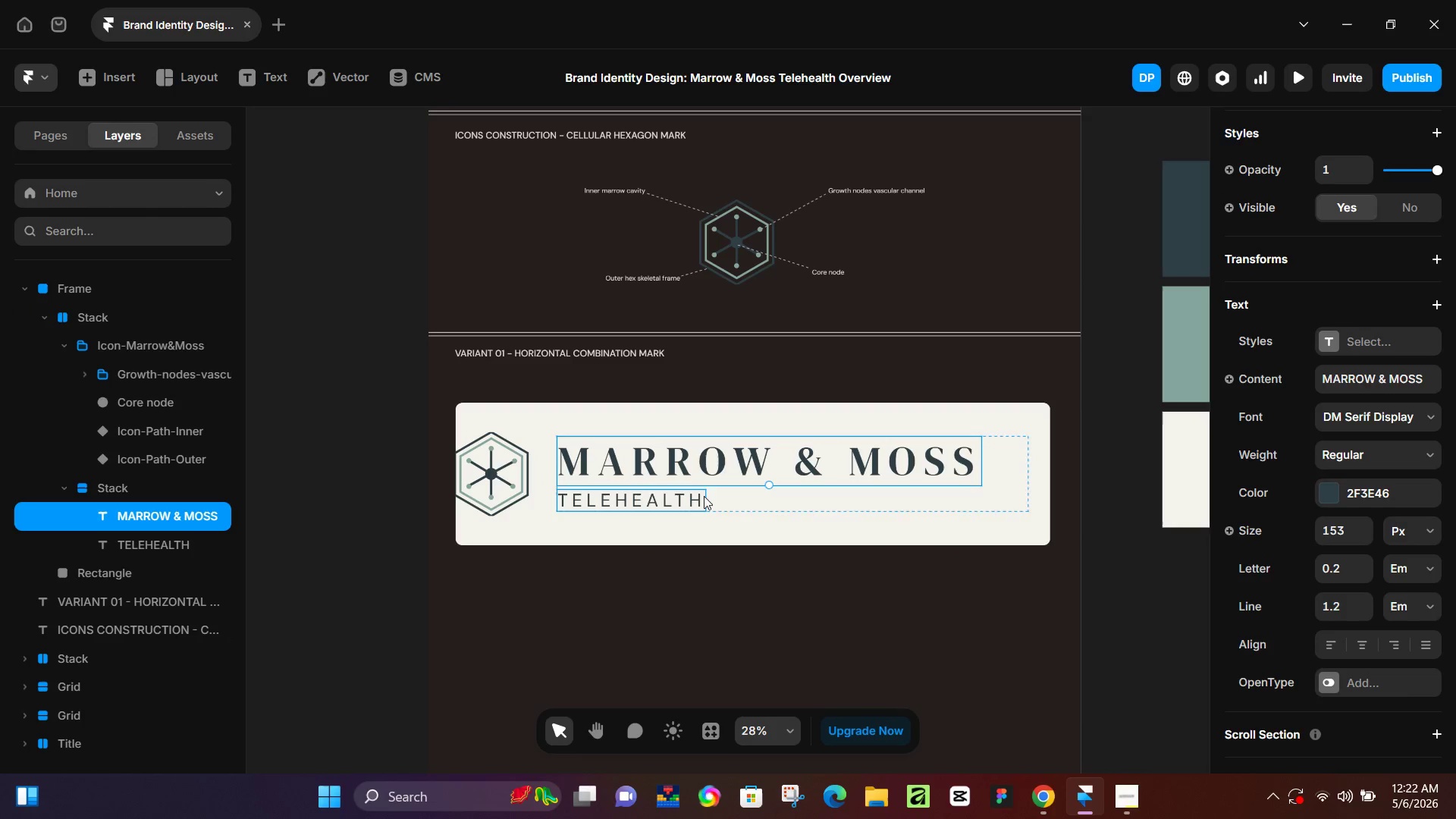 
left_click([713, 496])
 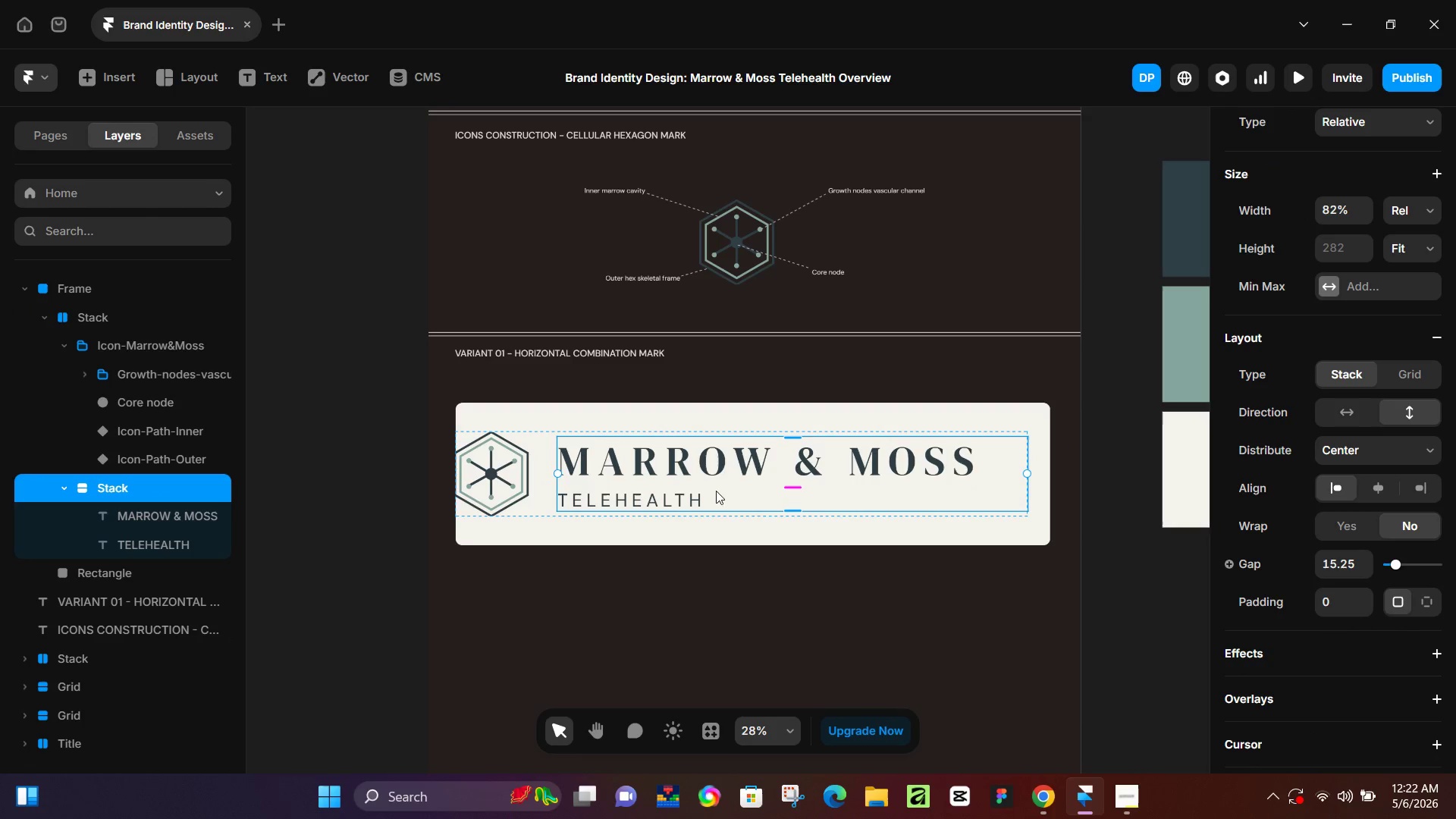 
key(Control+Z)
 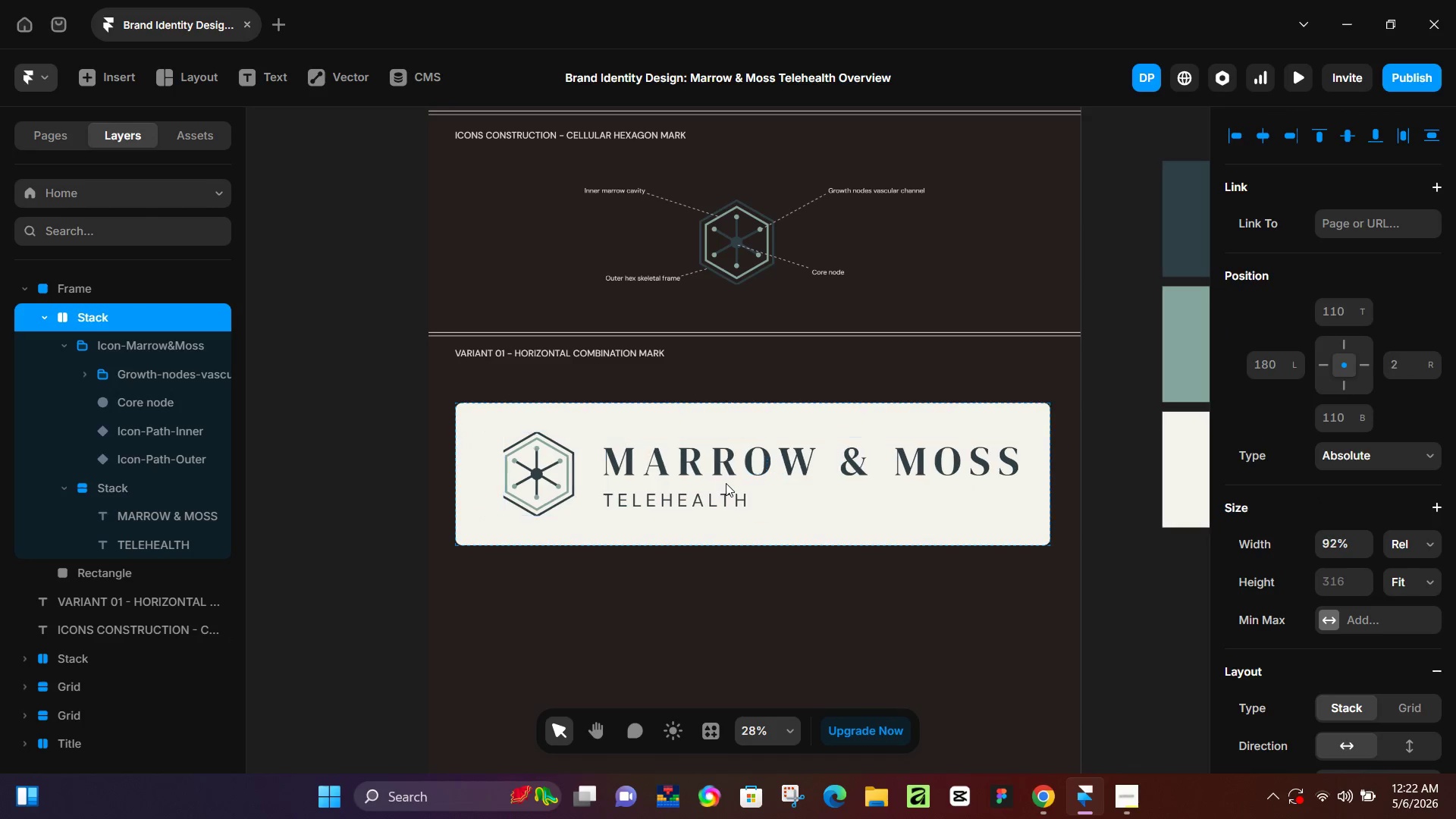 
key(Control+Z)
 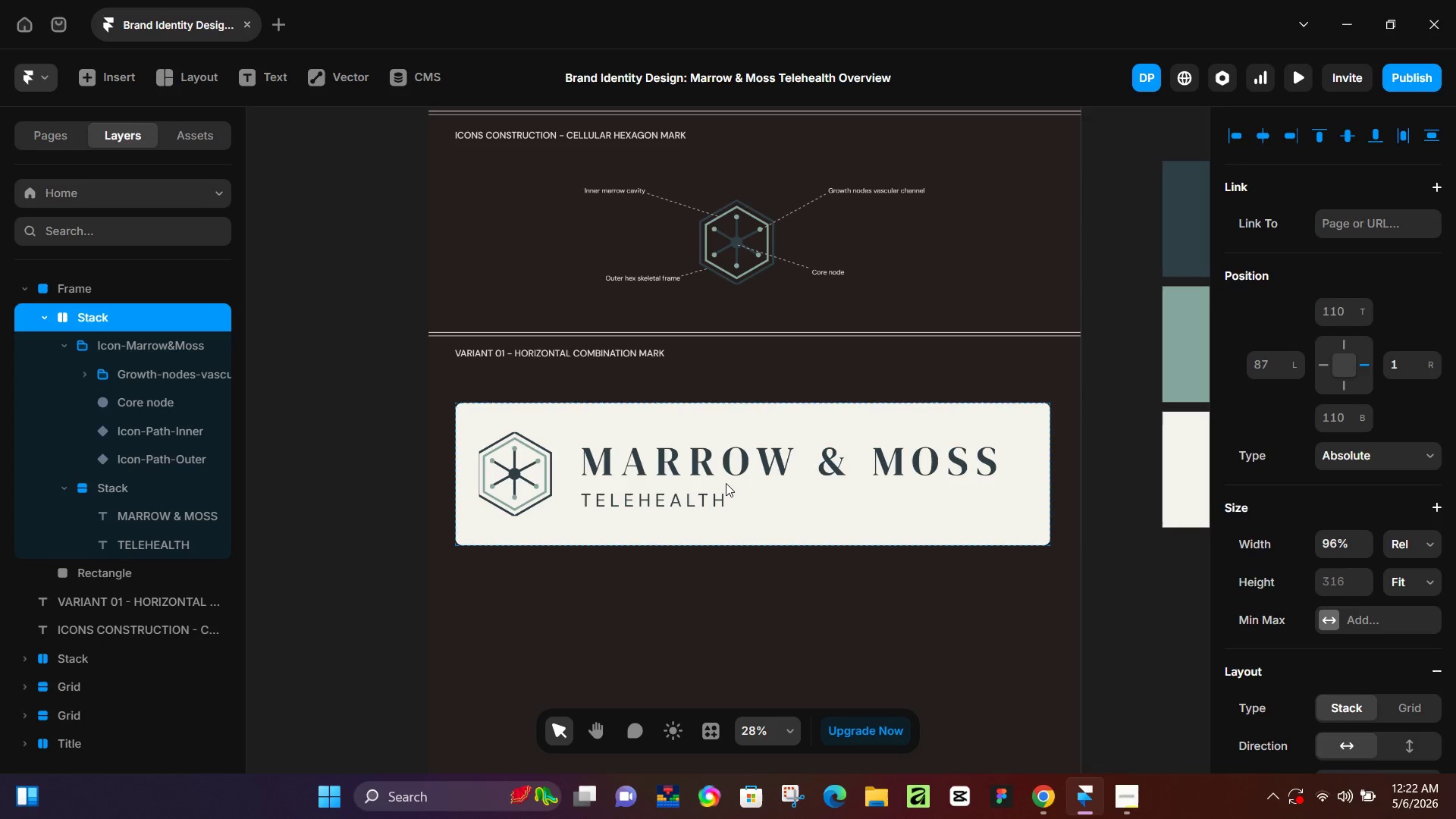 
key(Control+Z)
 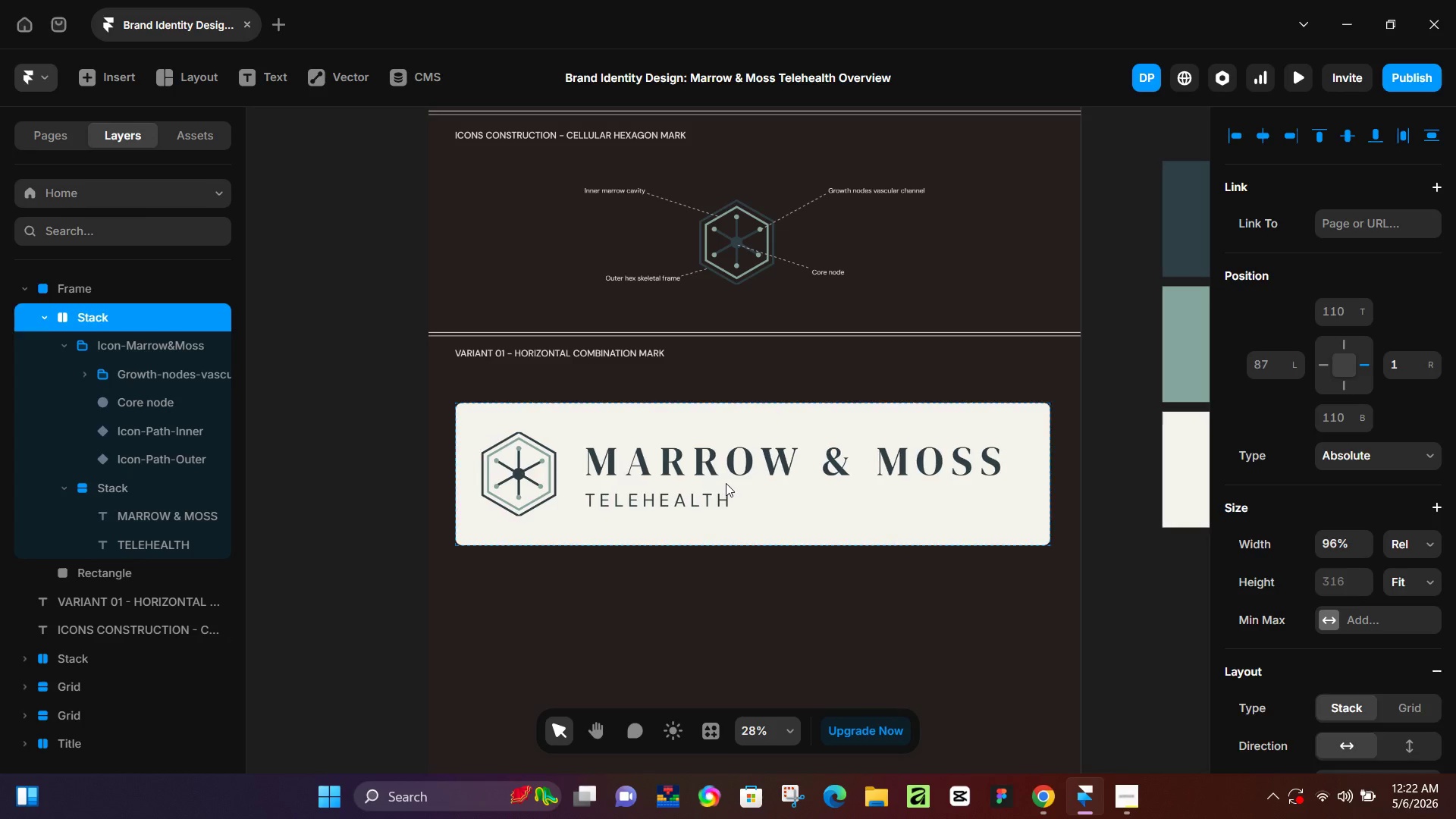 
key(Control+Z)
 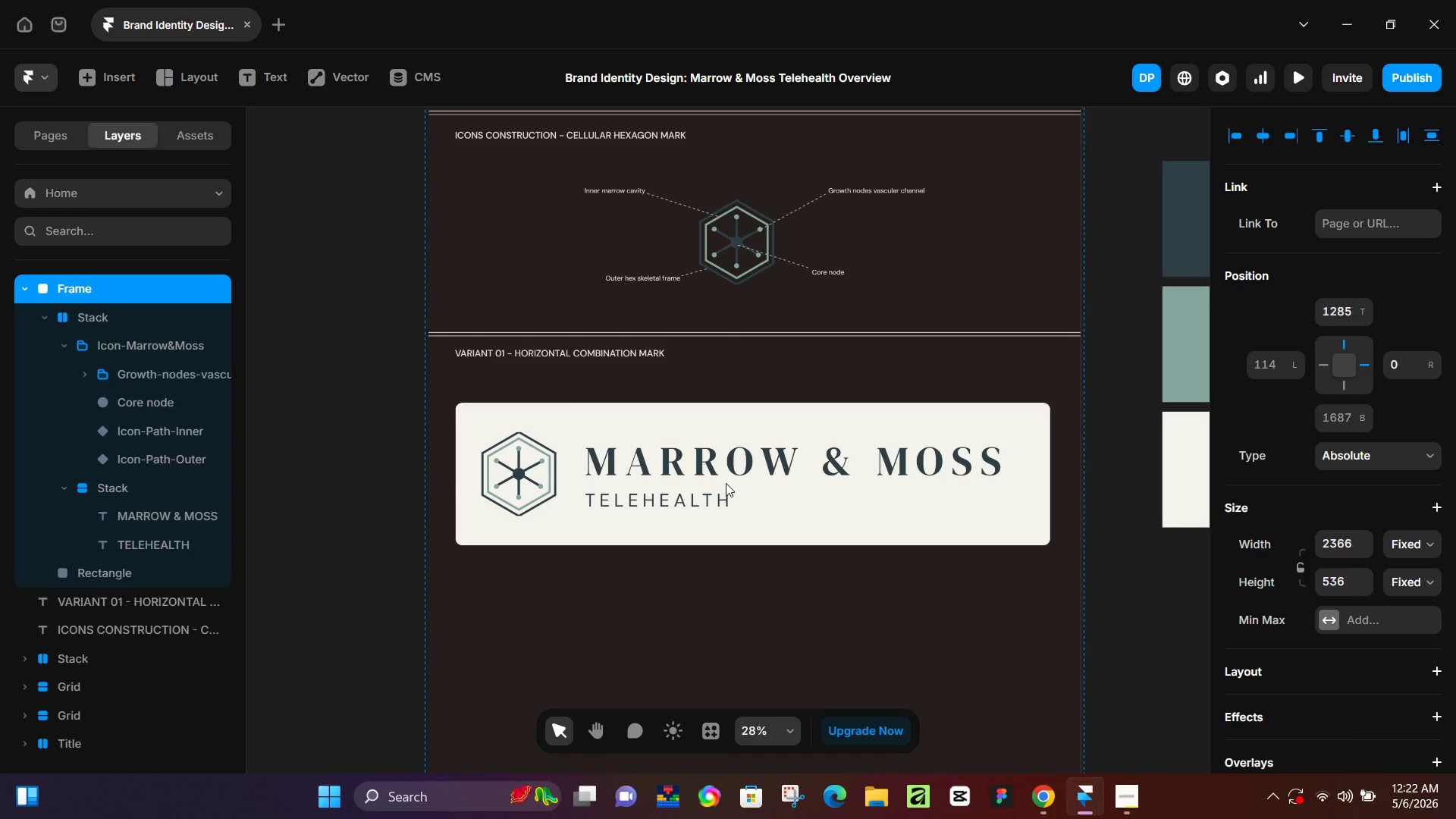 
key(Control+Z)
 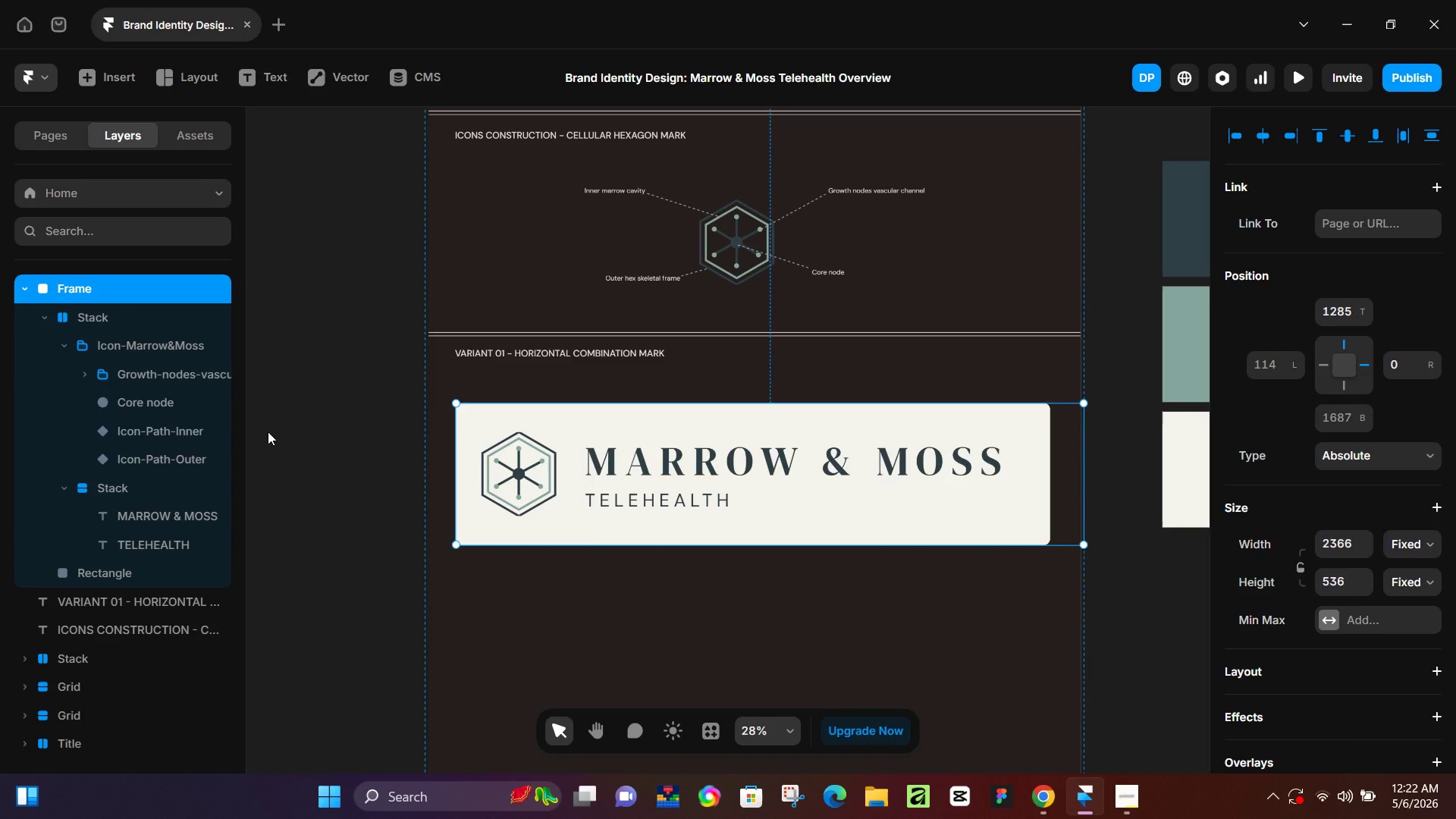 
key(Control+Z)
 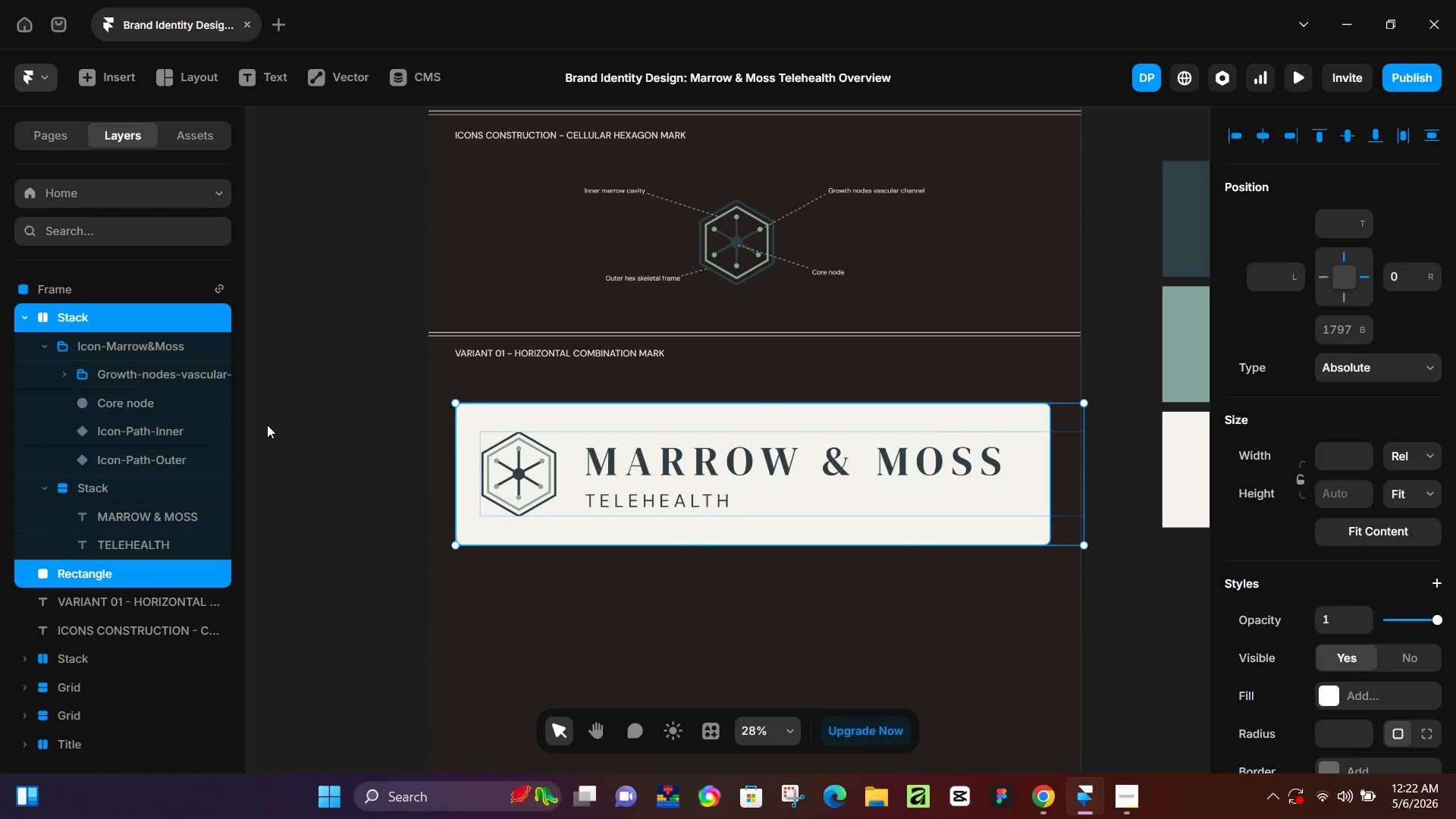 
key(Control+Z)
 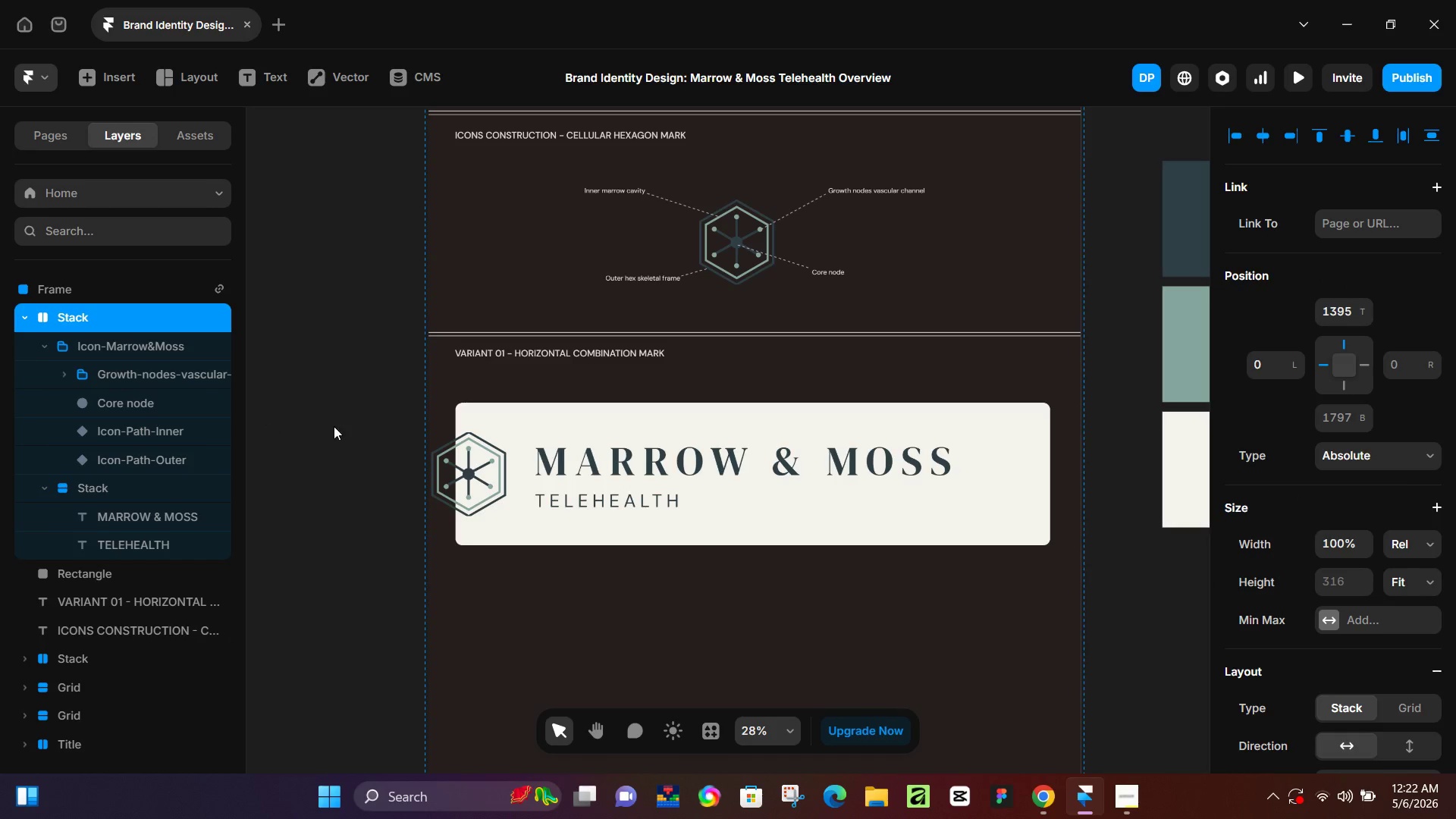 
key(Control+Z)
 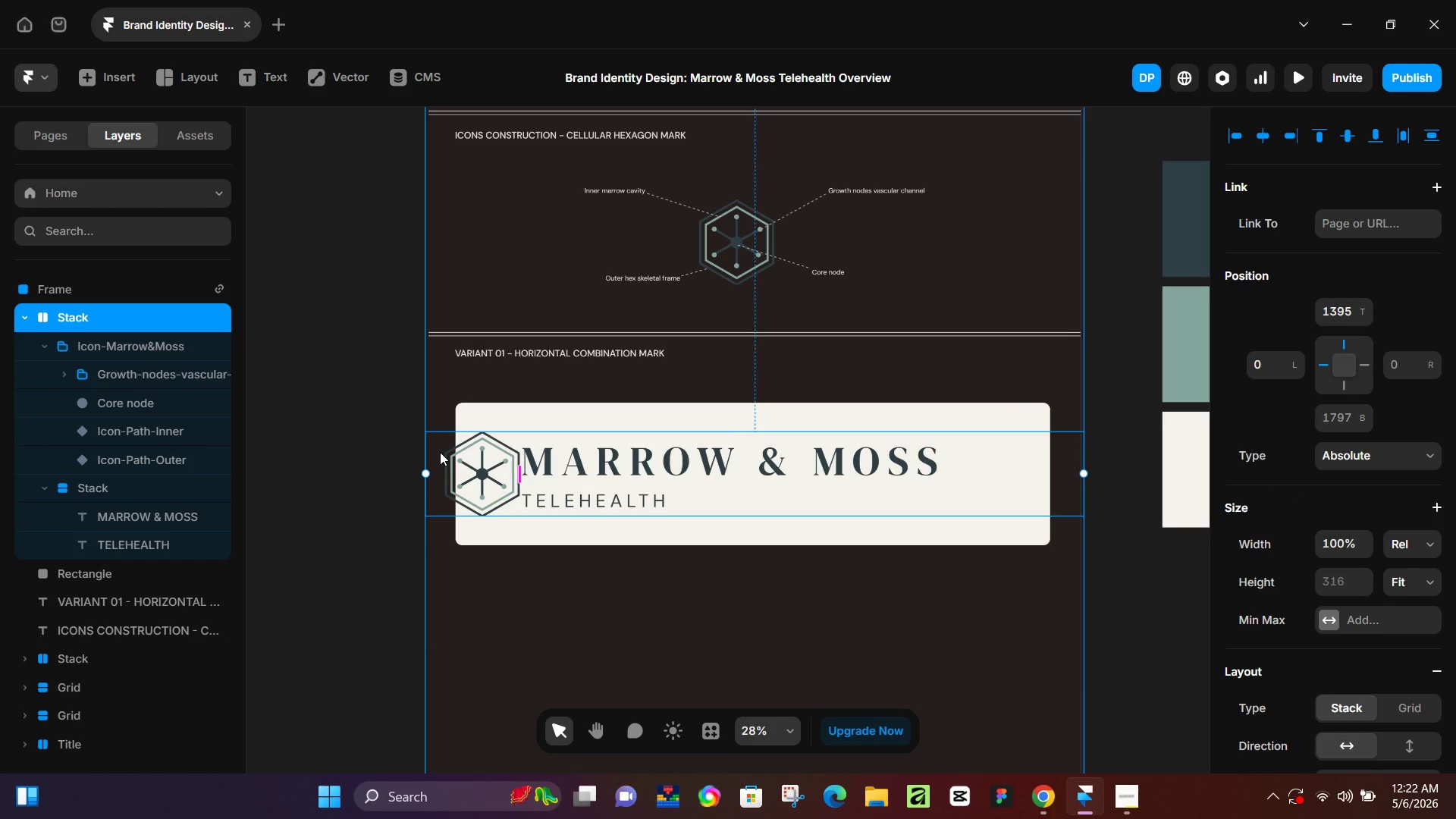 
key(Control+Z)
 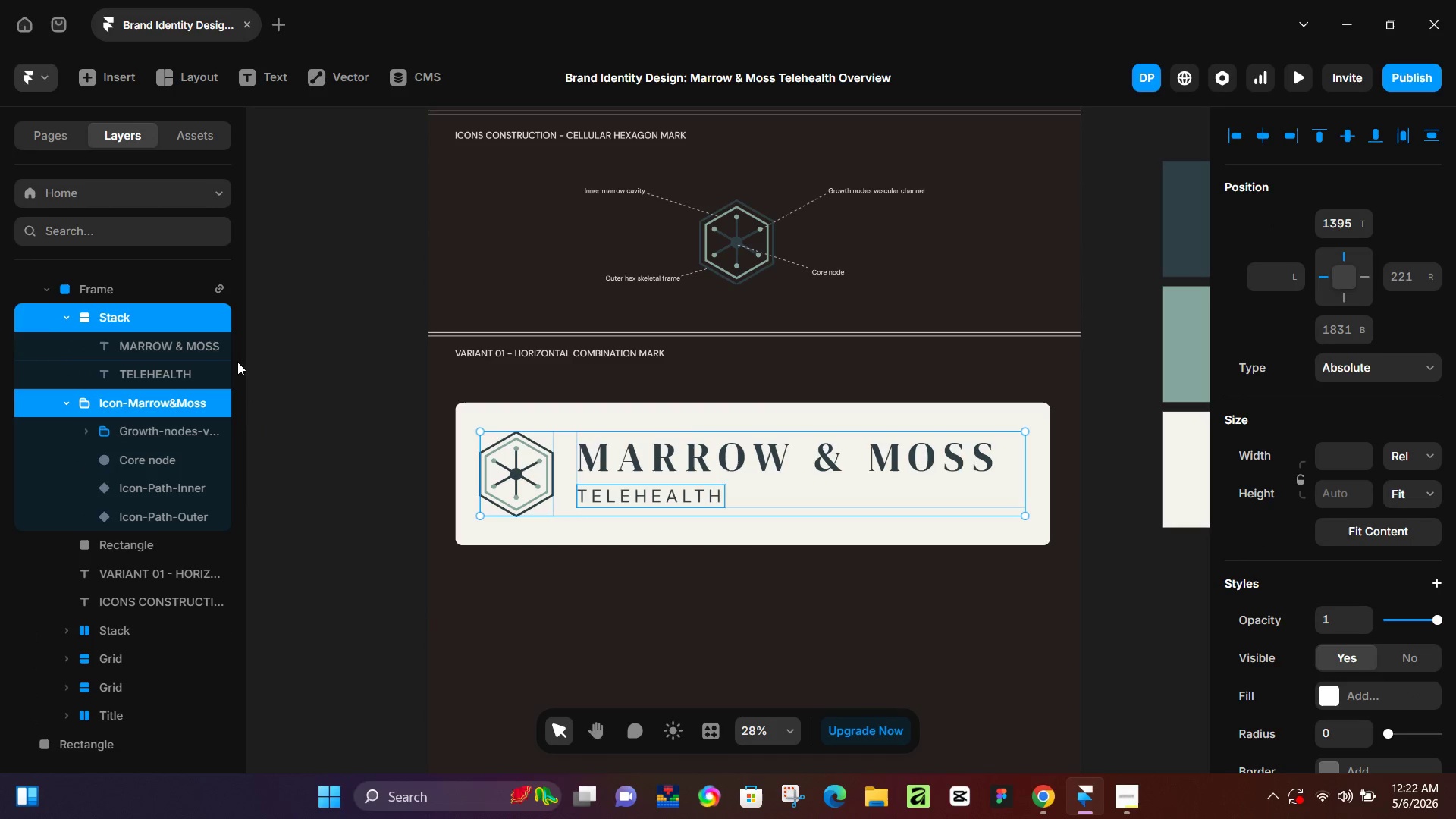 
left_click([755, 469])
 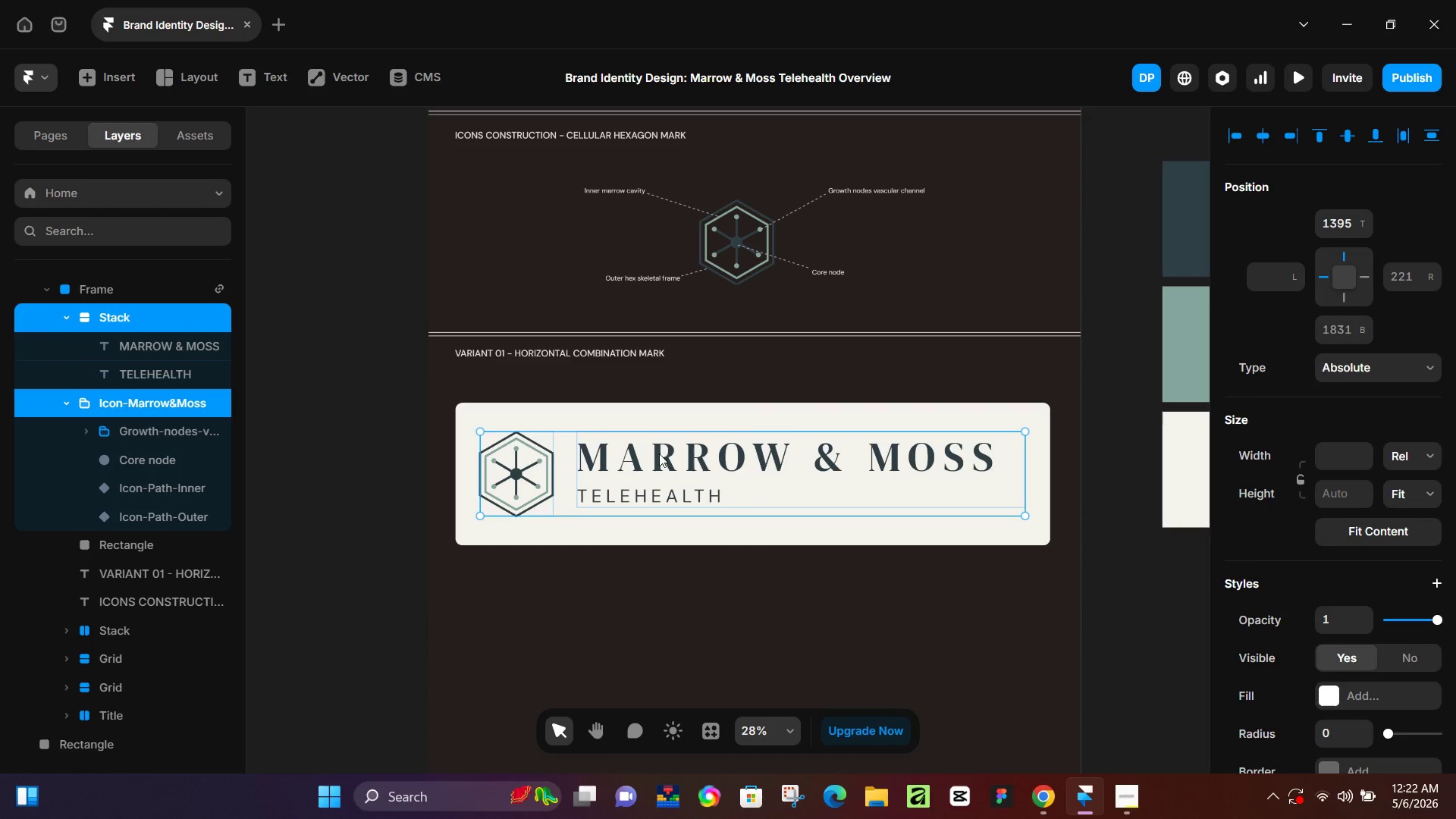 
left_click([653, 452])
 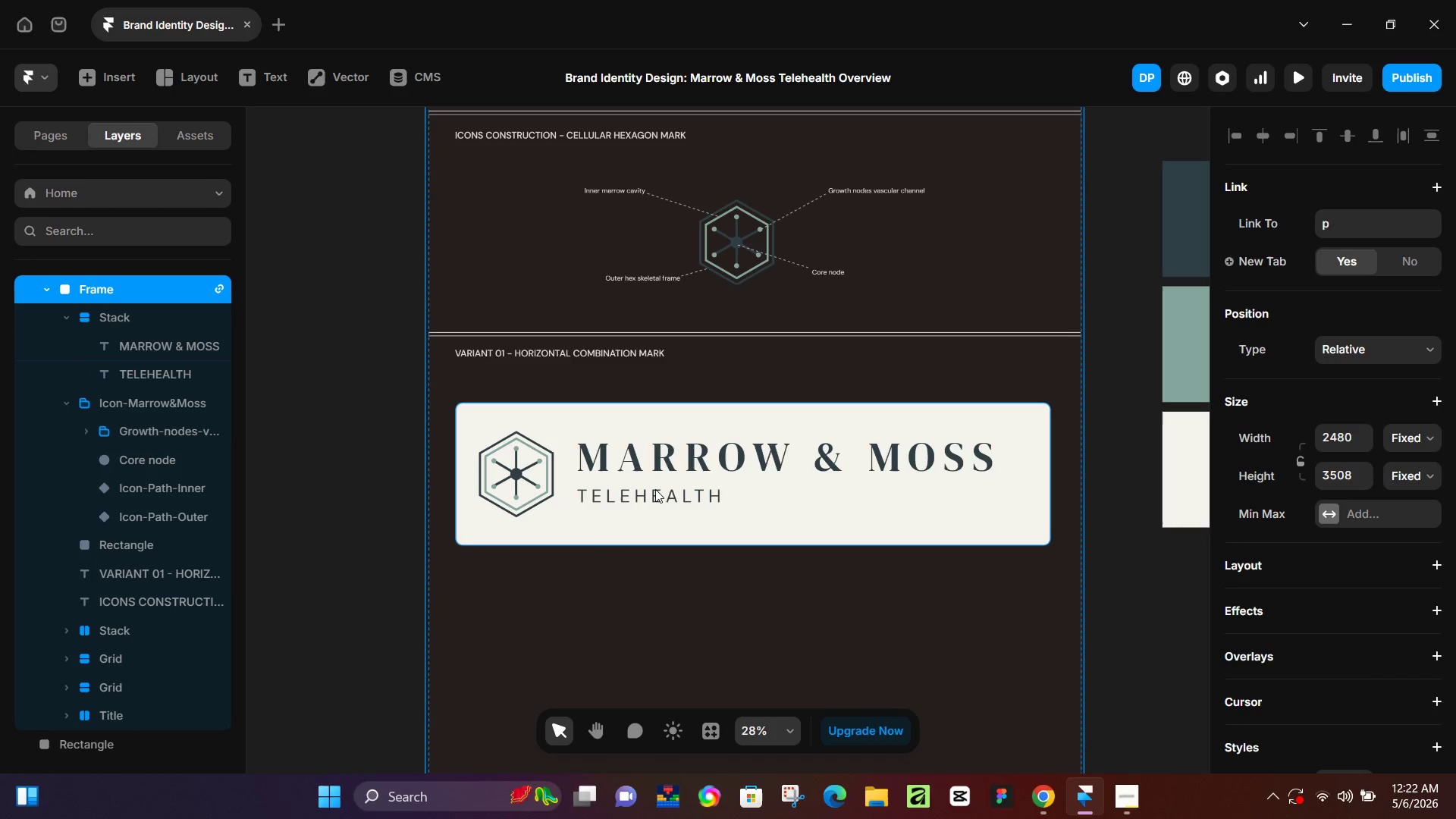 
triple_click([639, 469])
 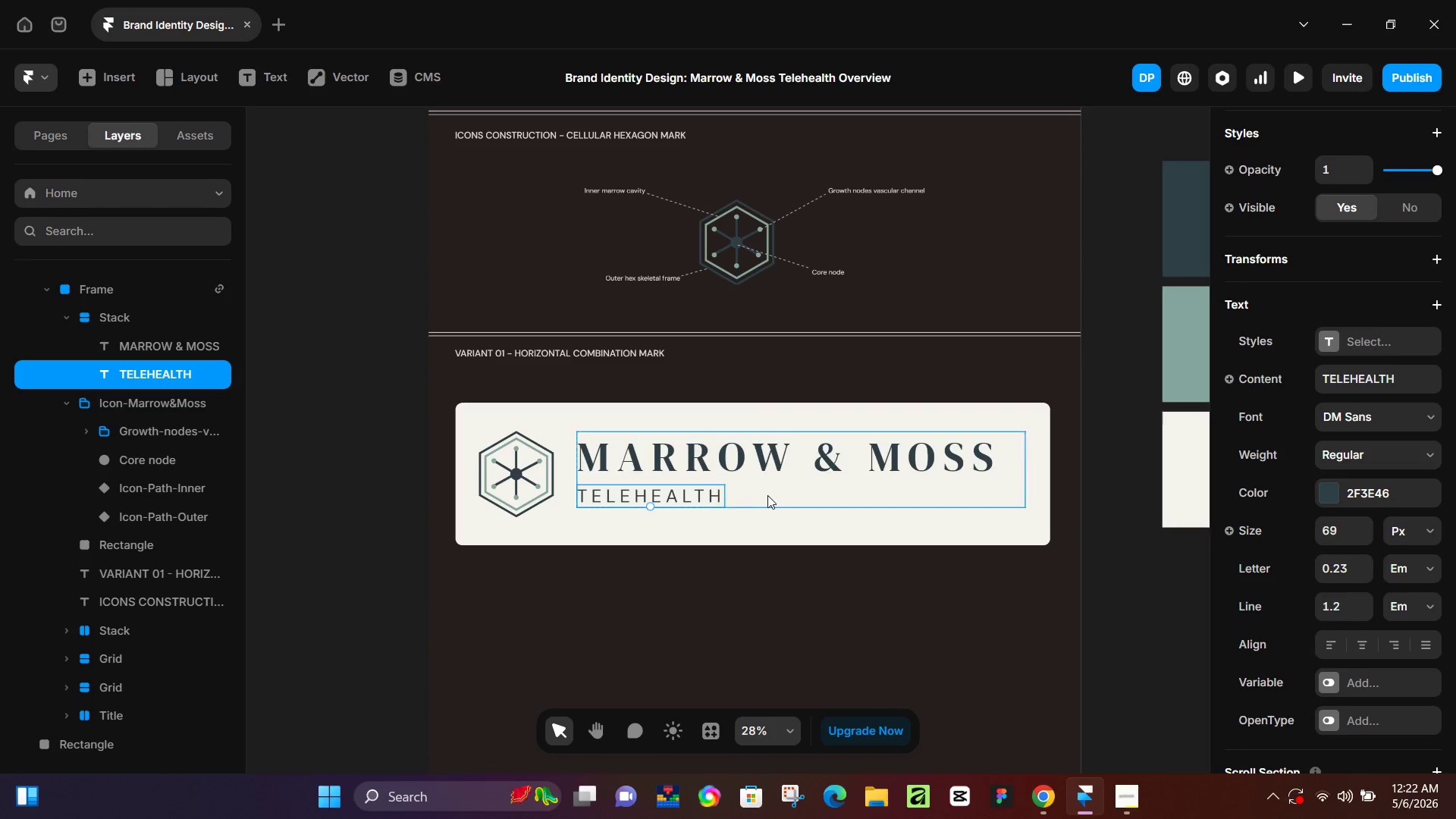 
double_click([770, 494])
 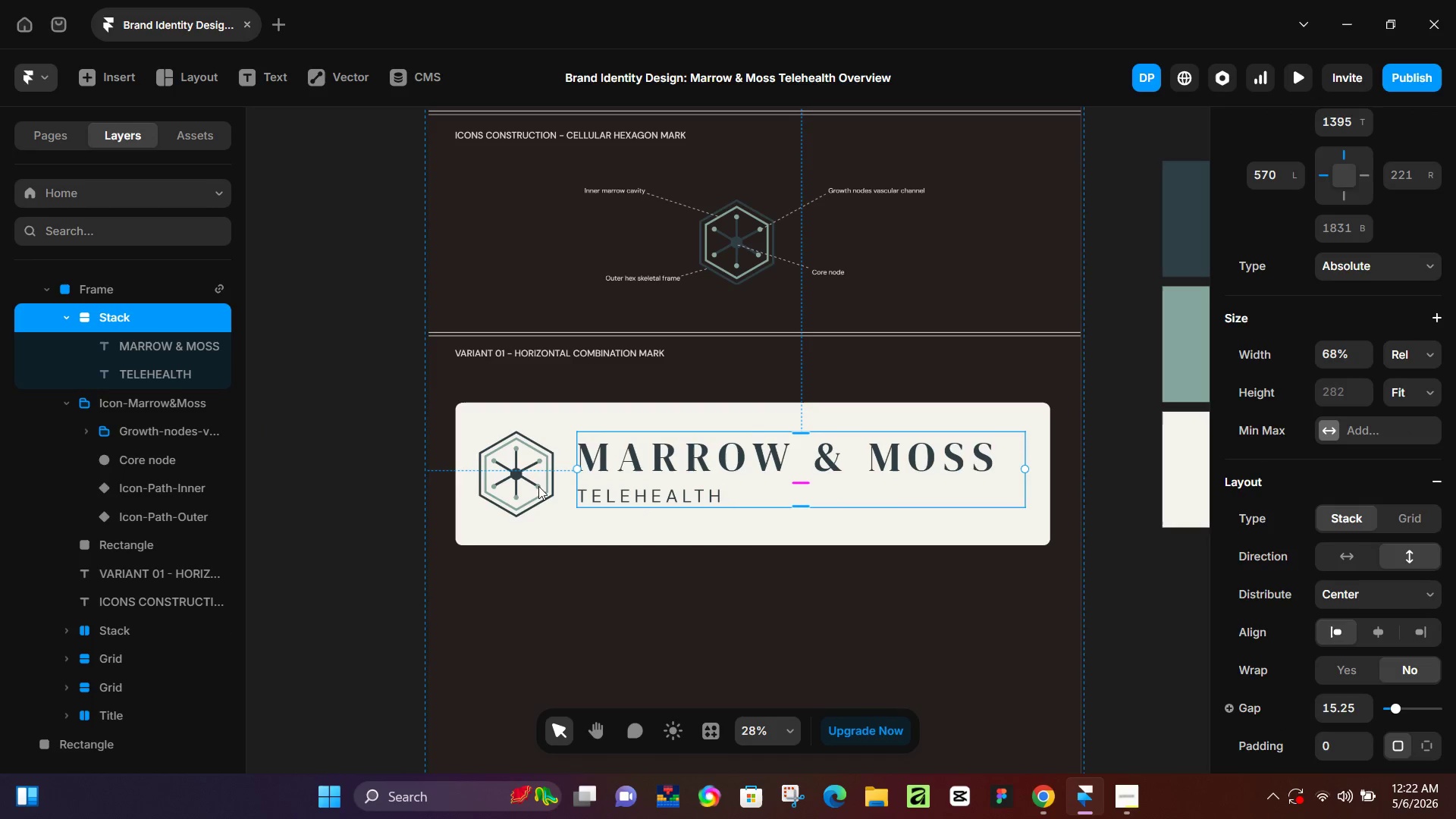 
hold_key(key=ShiftLeft, duration=1.5)
left_click([529, 472])
 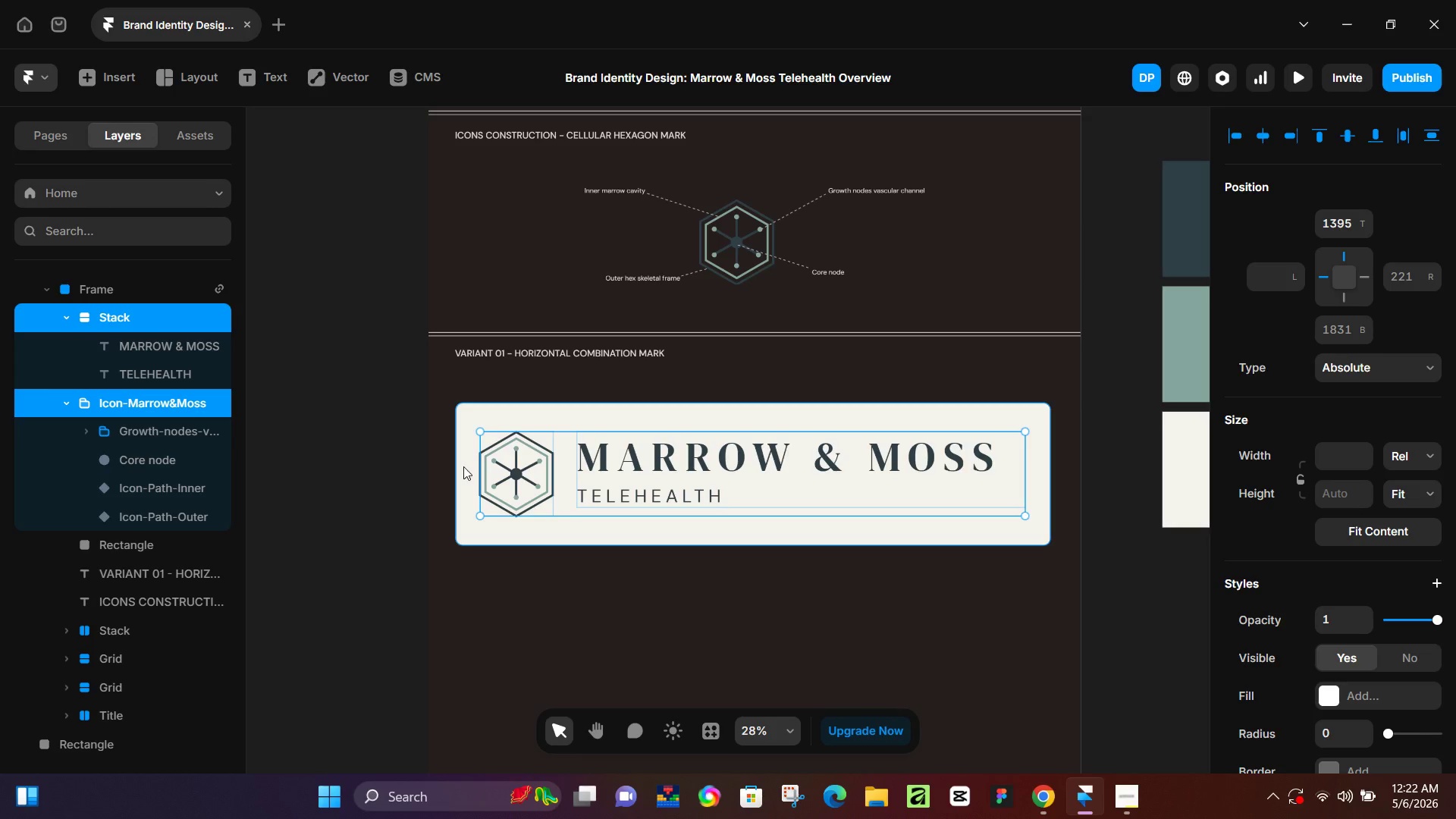 
left_click([462, 468])
 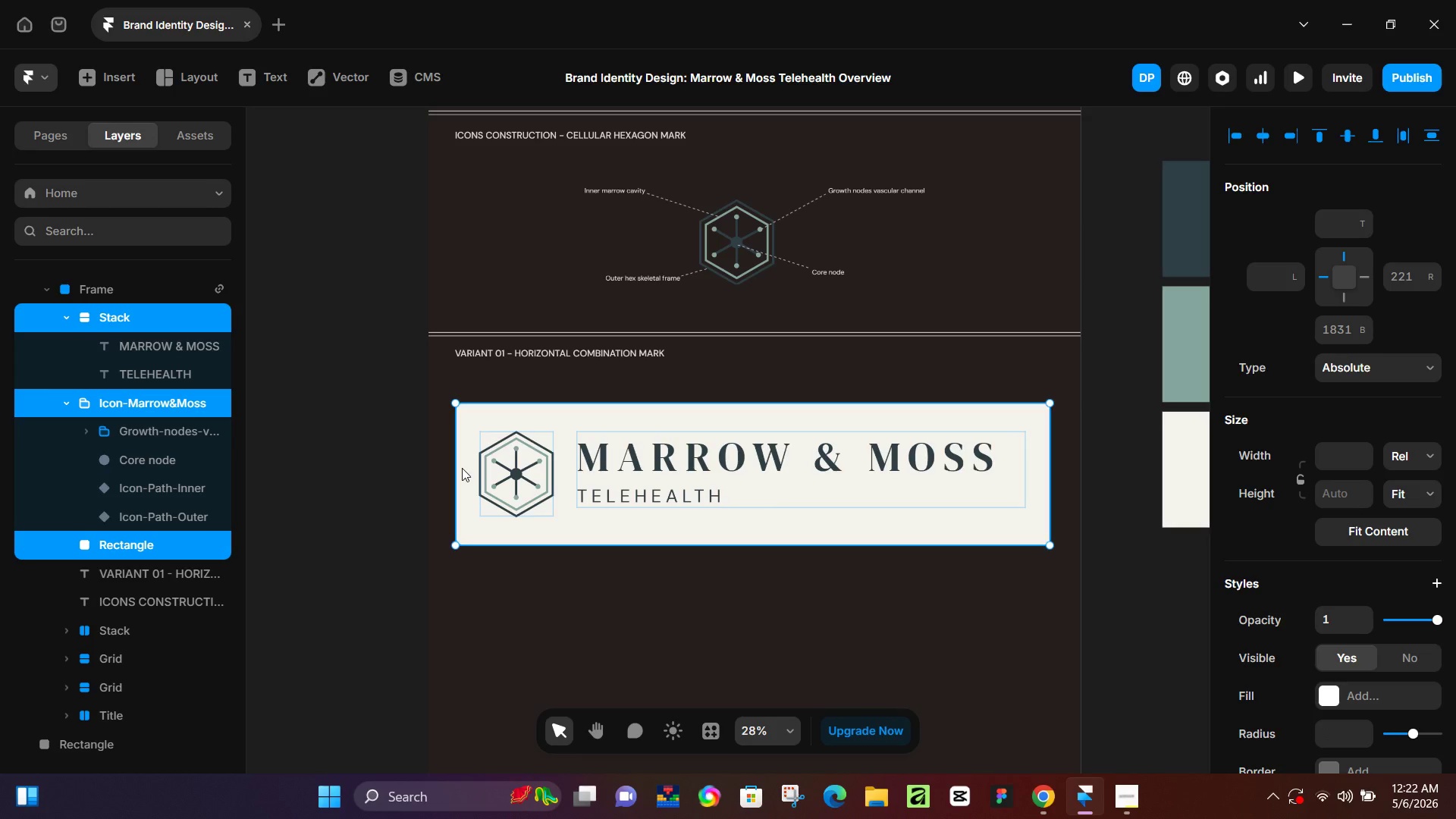 
key(Shift+ShiftLeft)
 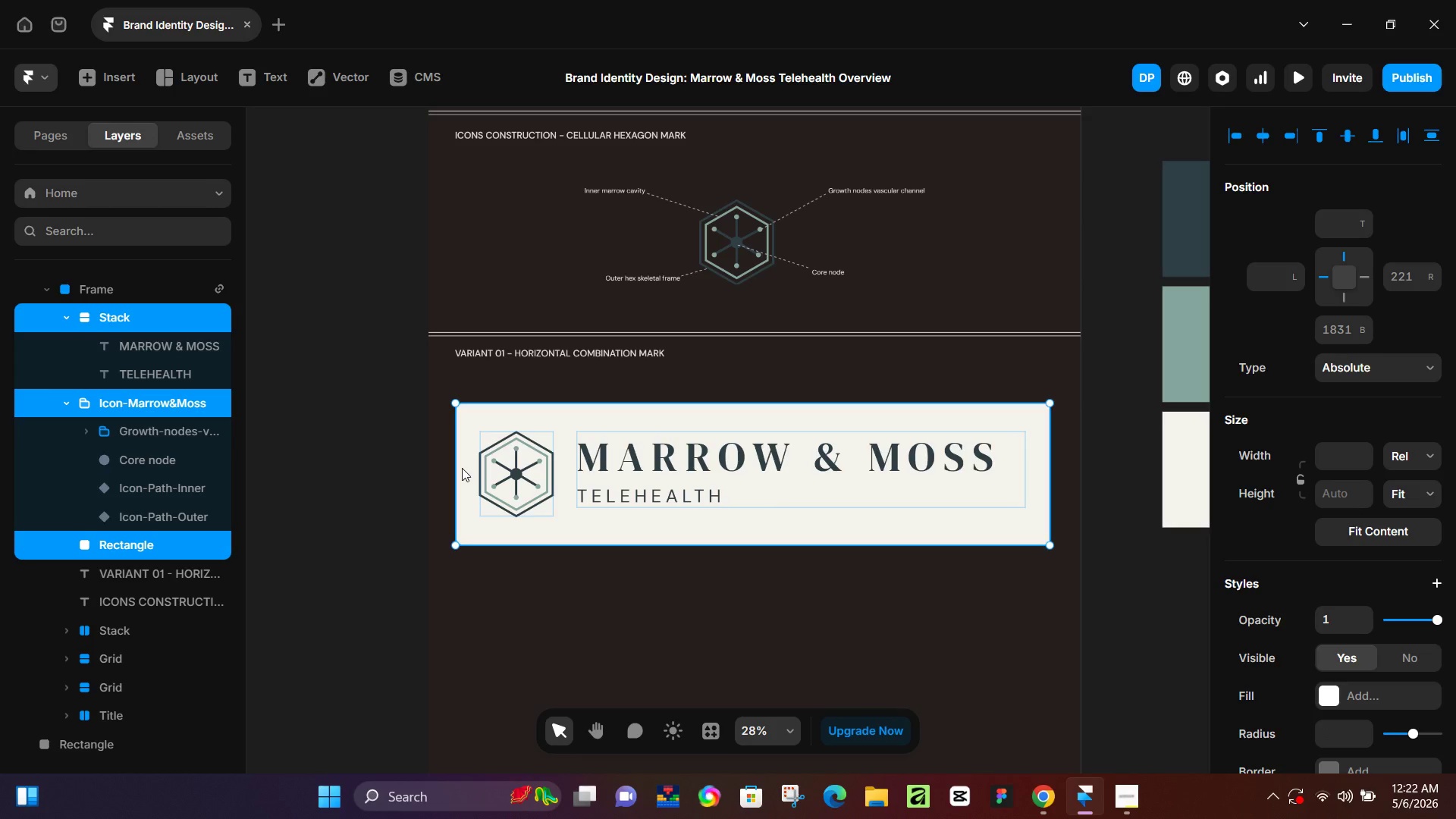 
key(Shift+ShiftLeft)
 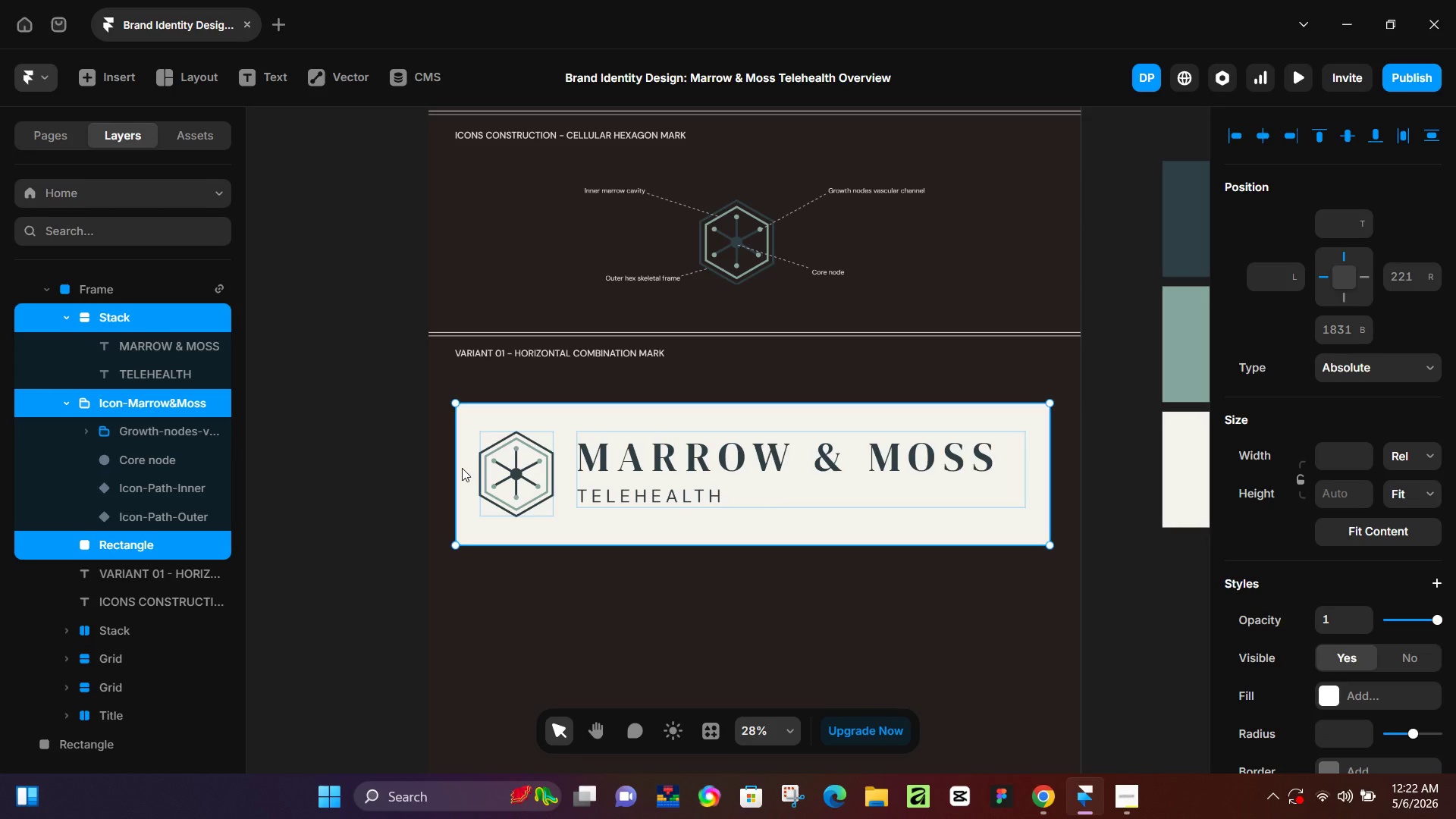 
key(Shift+ShiftLeft)
 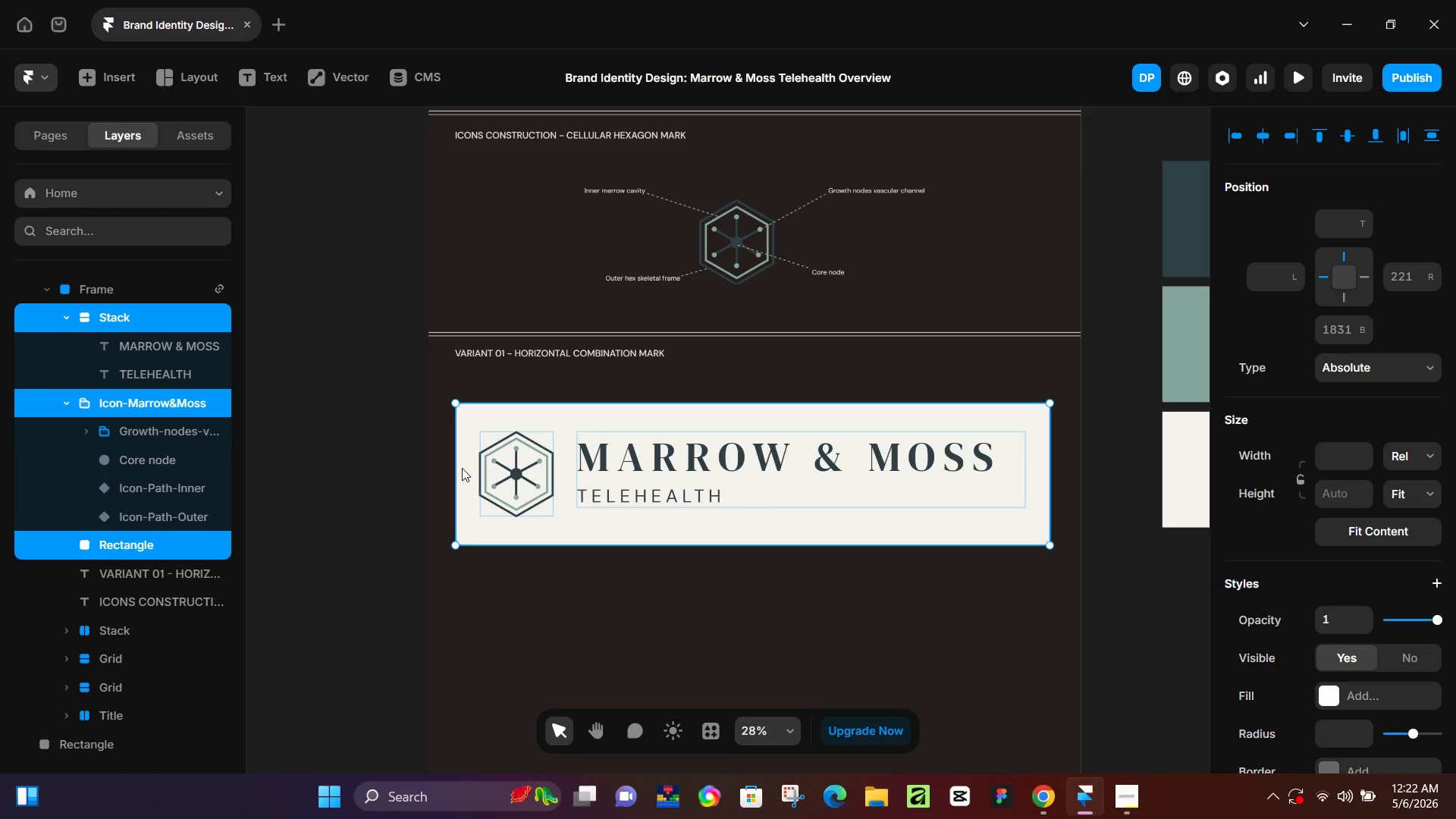 
key(Shift+ShiftLeft)
 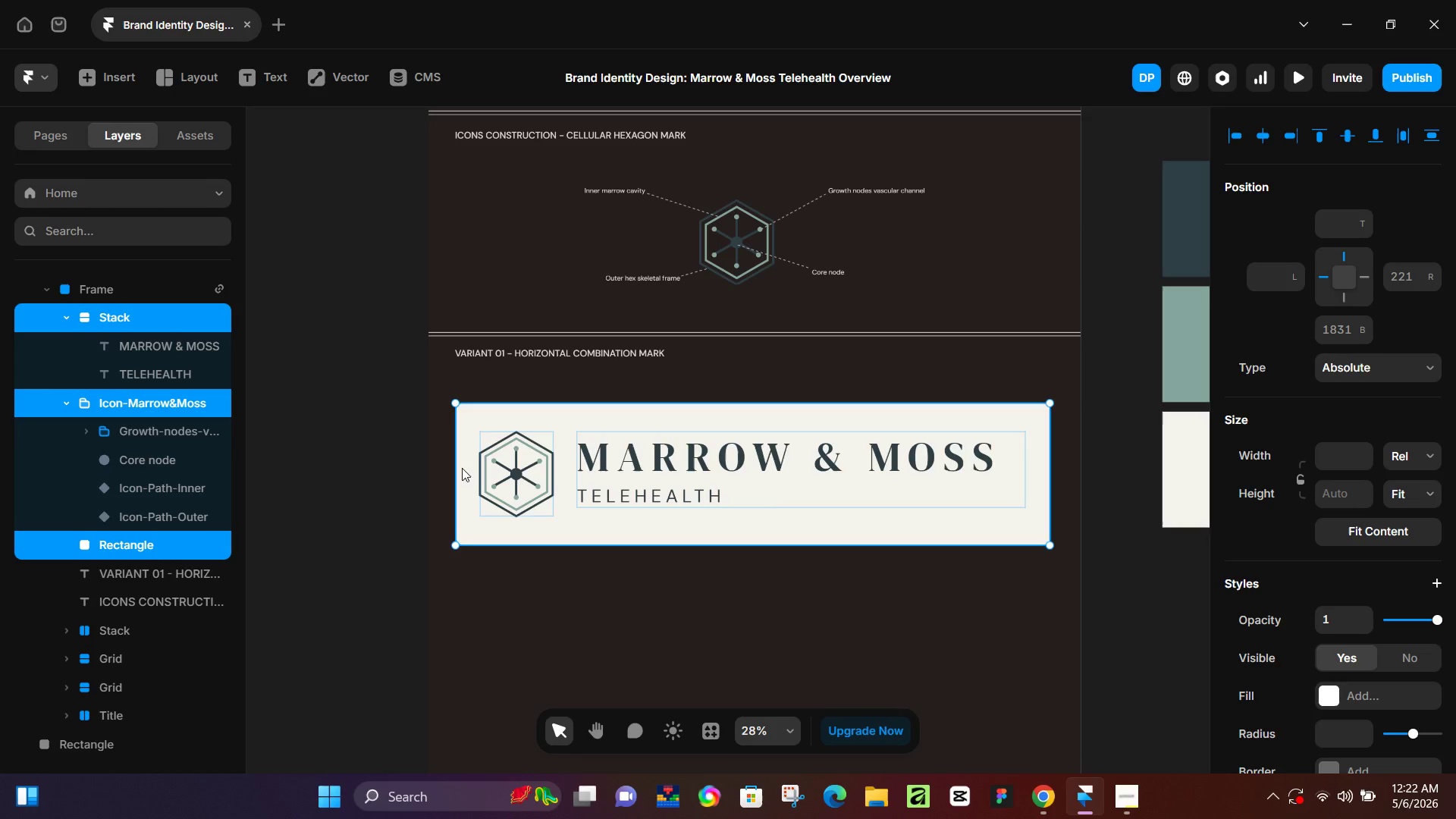 
key(Shift+ShiftLeft)
 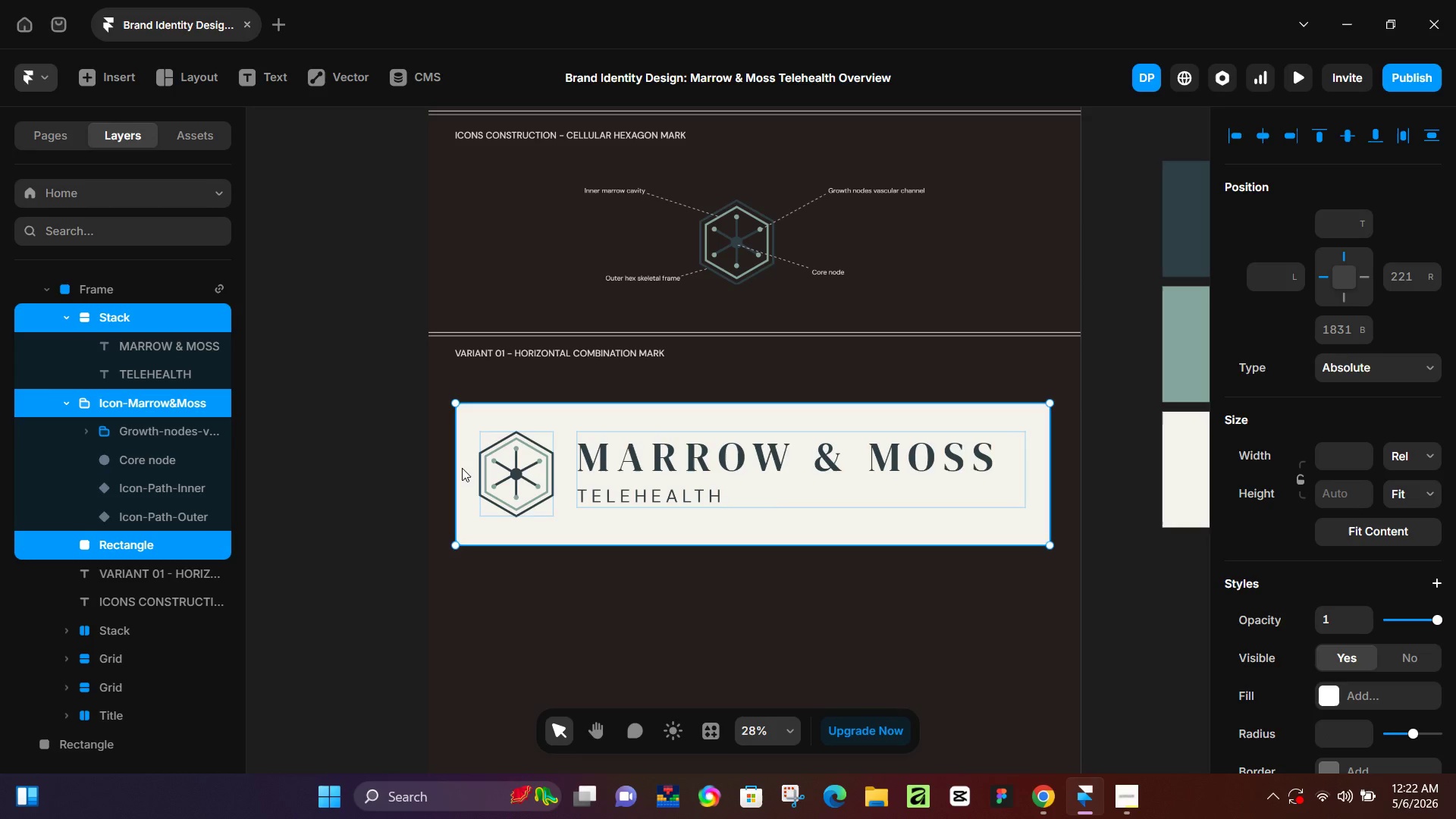 
key(Shift+ShiftLeft)
 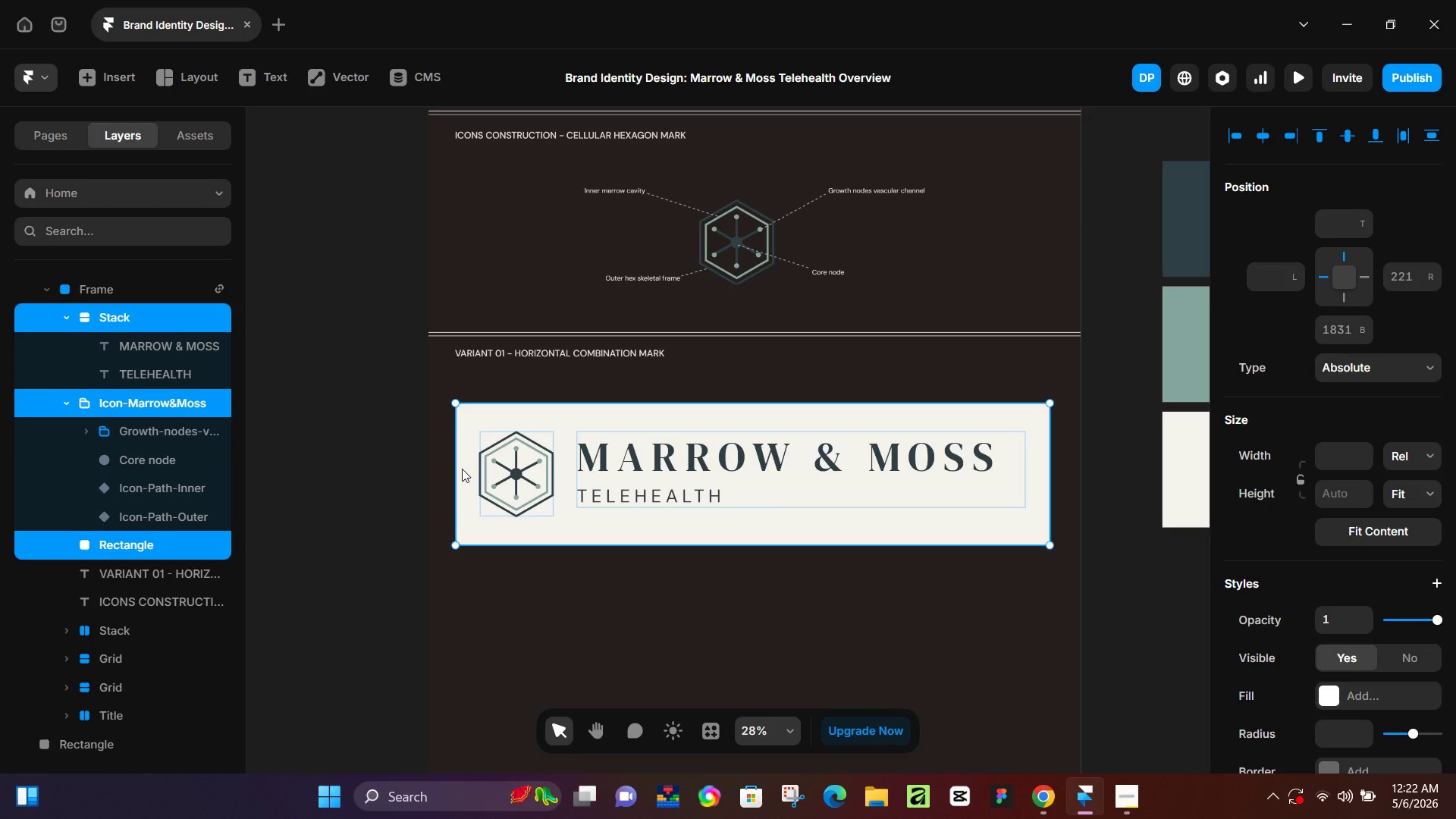 
key(Shift+ShiftLeft)
 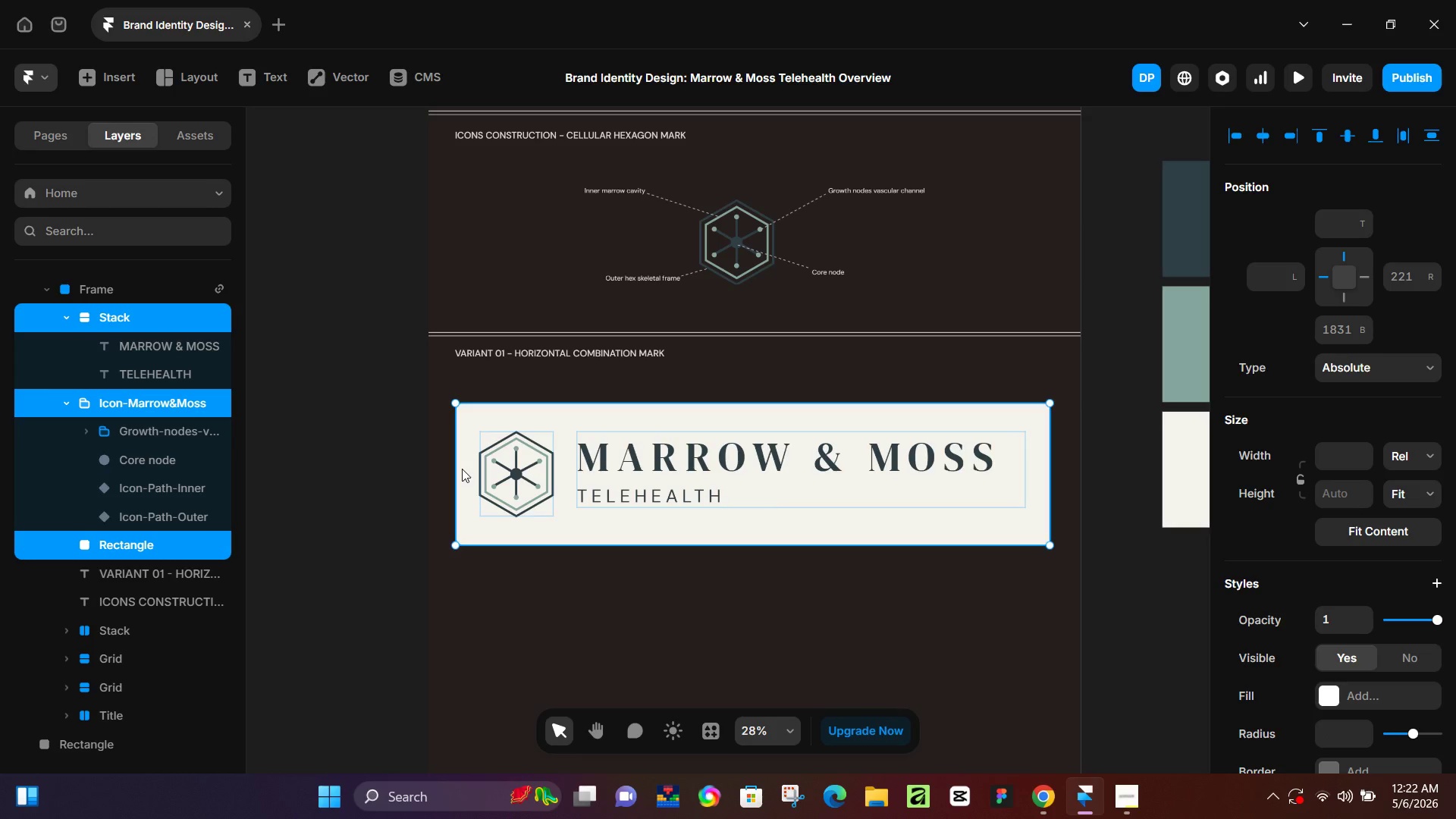 
key(Shift+ShiftLeft)
 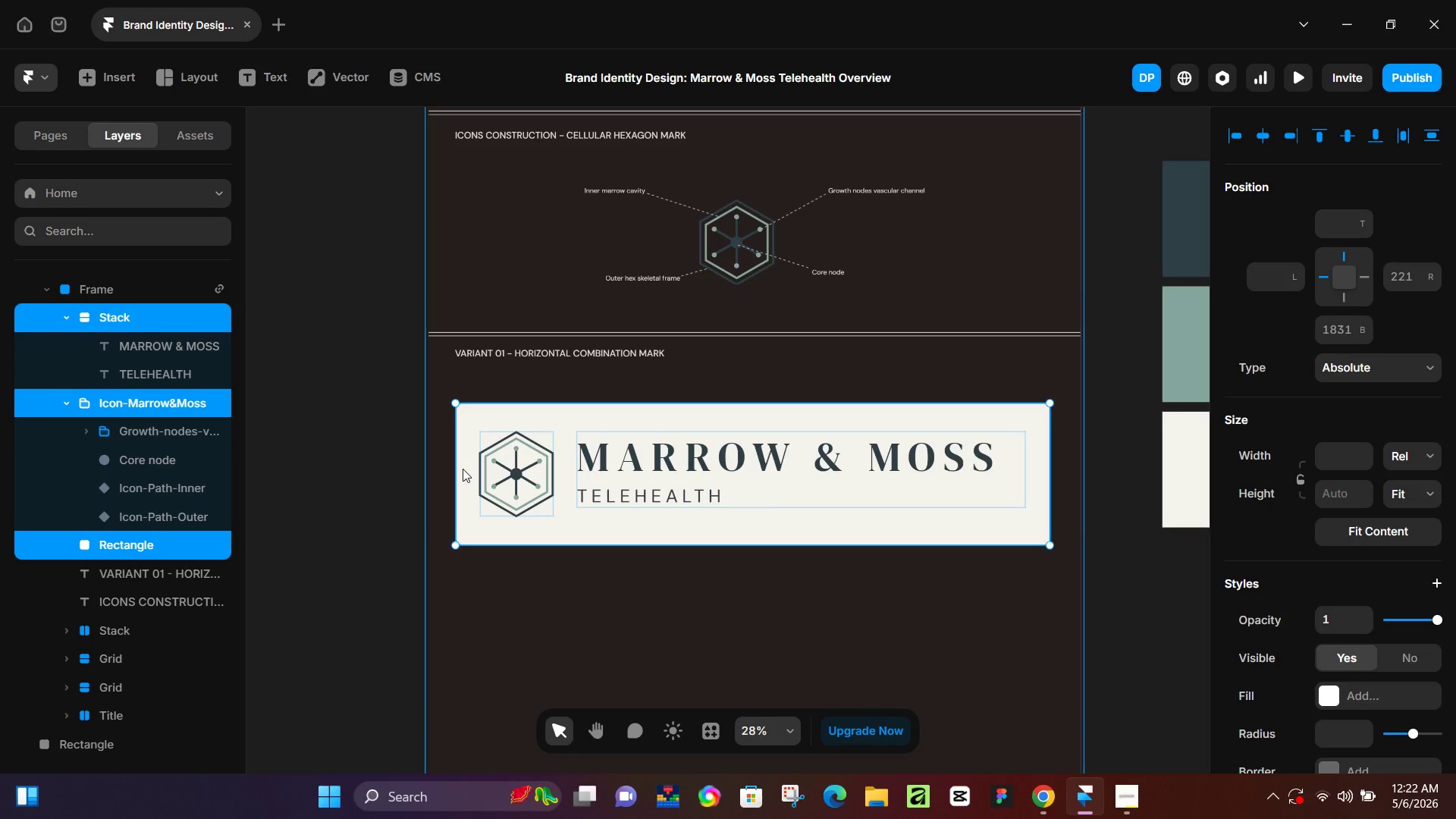 
key(Control+NumpadEnter)
 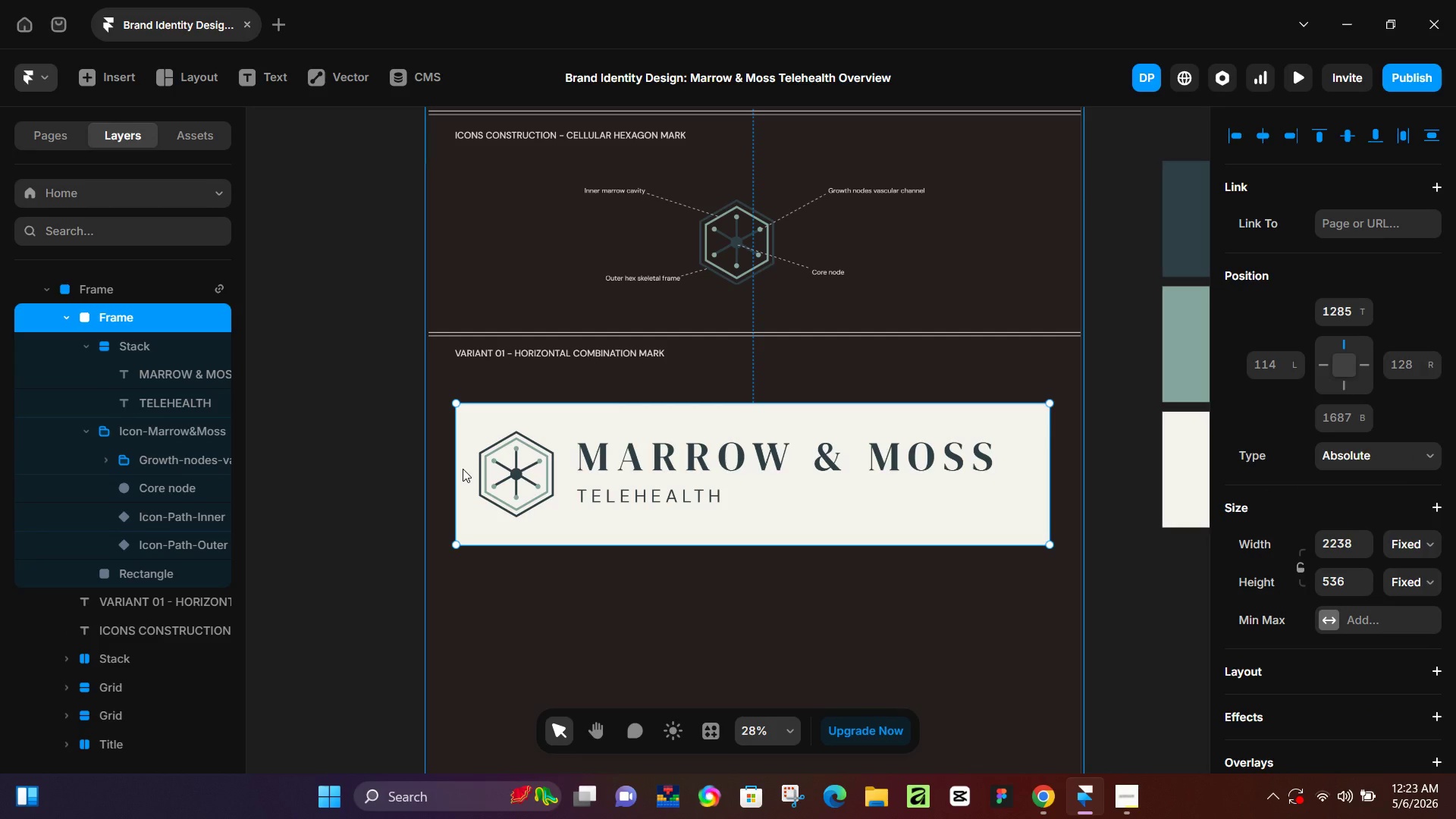 
key(Alt+Control+Enter)
 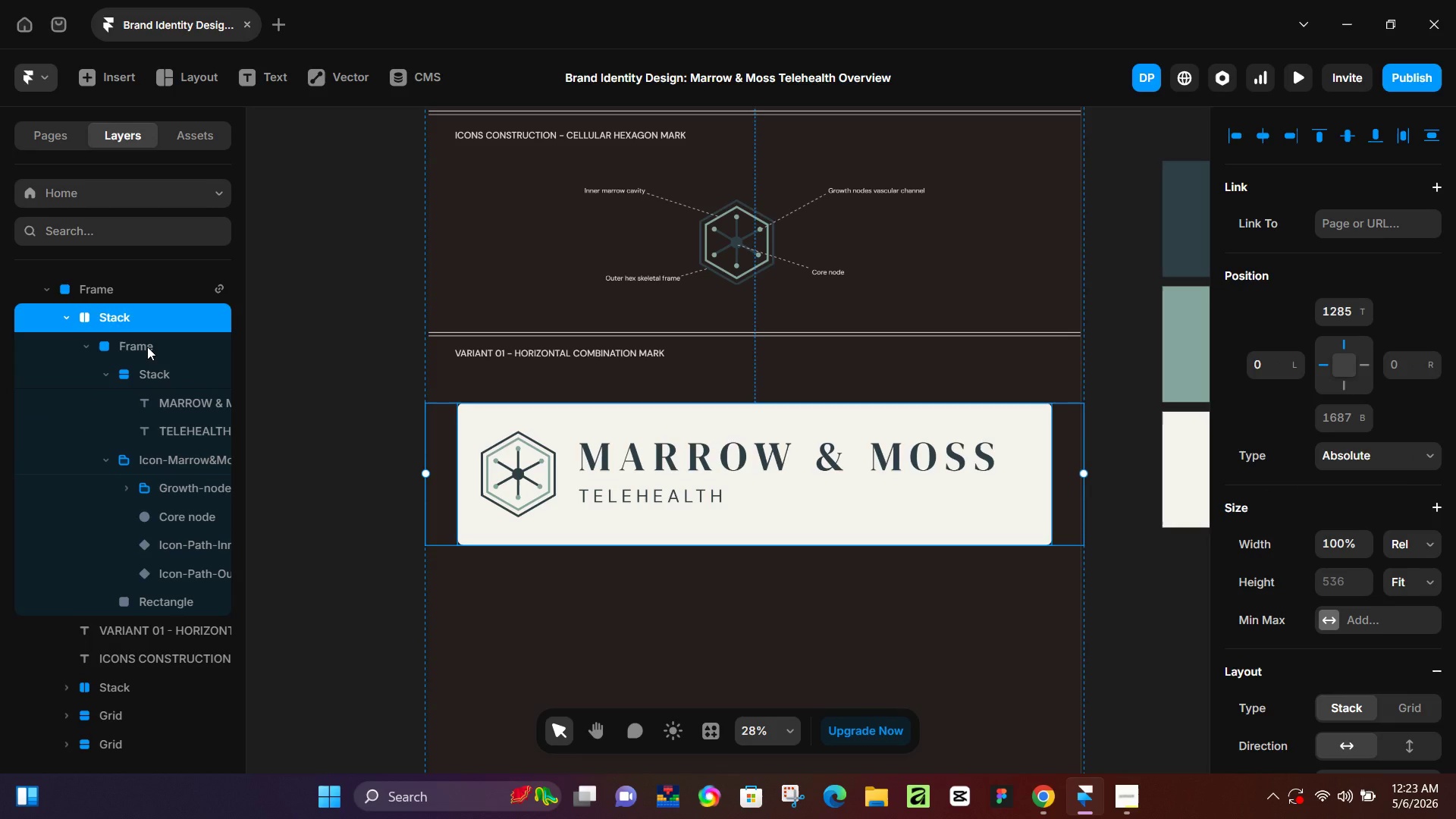 
left_click([158, 375])
 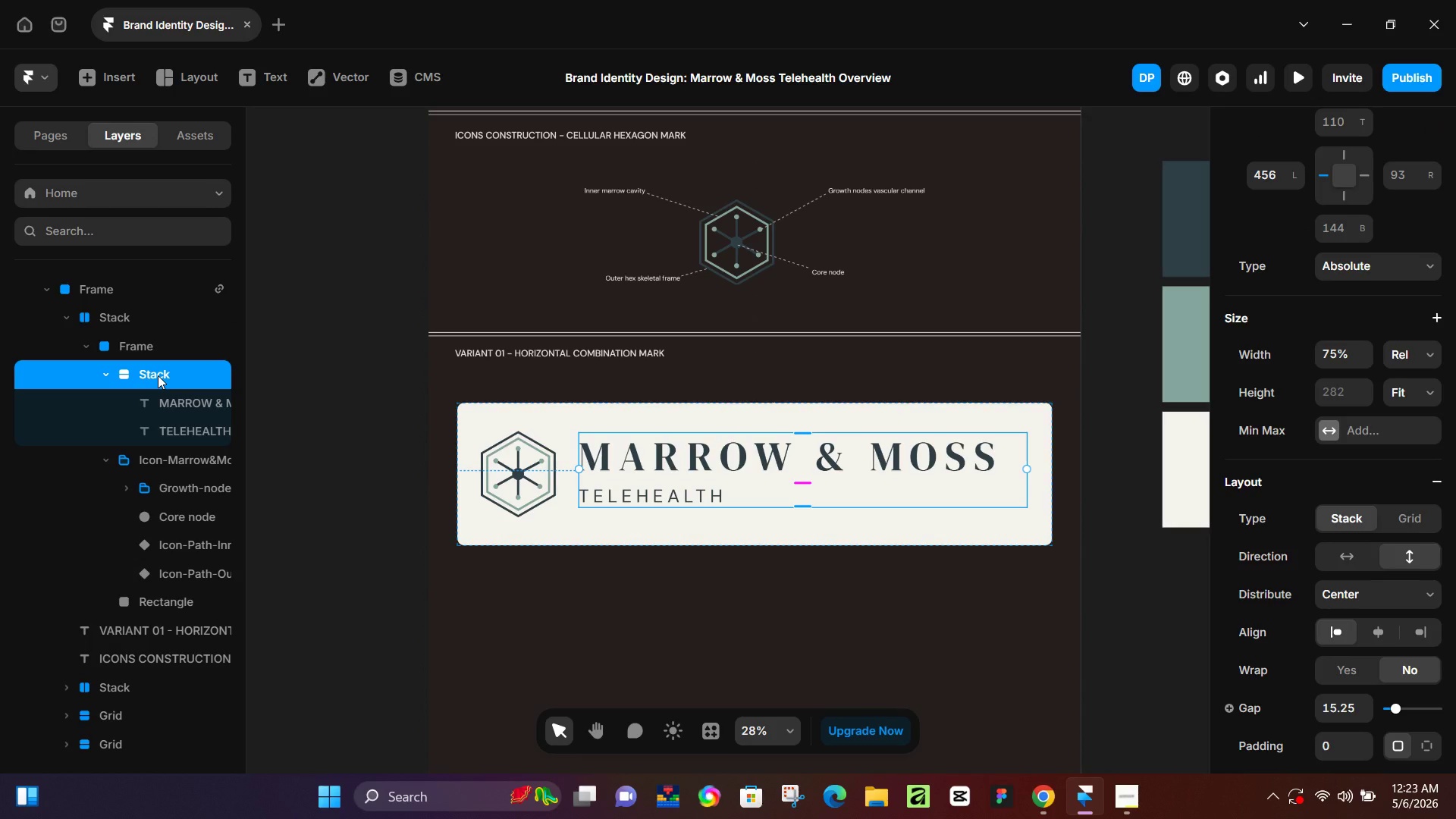 
double_click([158, 375])
 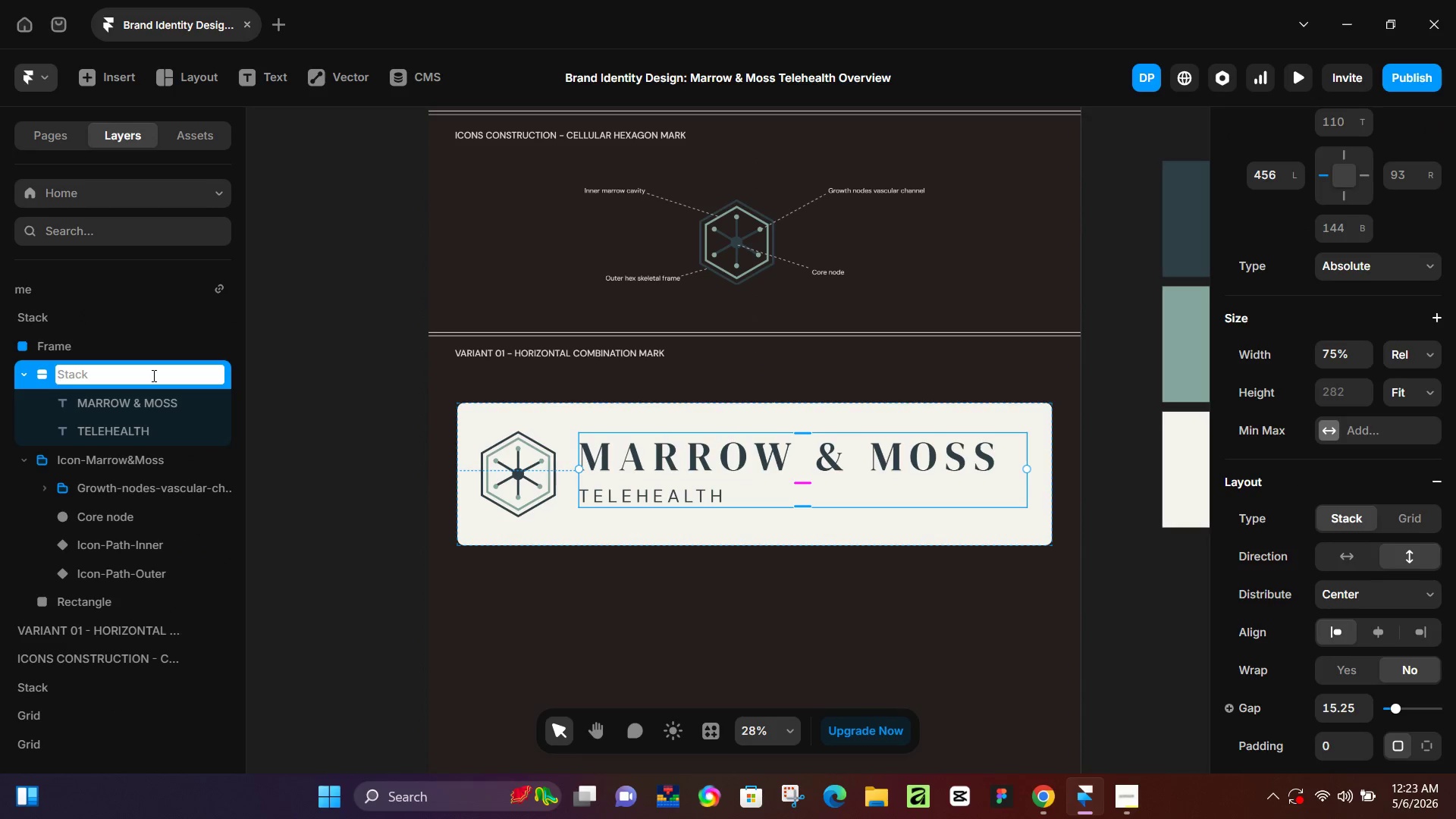 
type(MARROW & MOSS)
 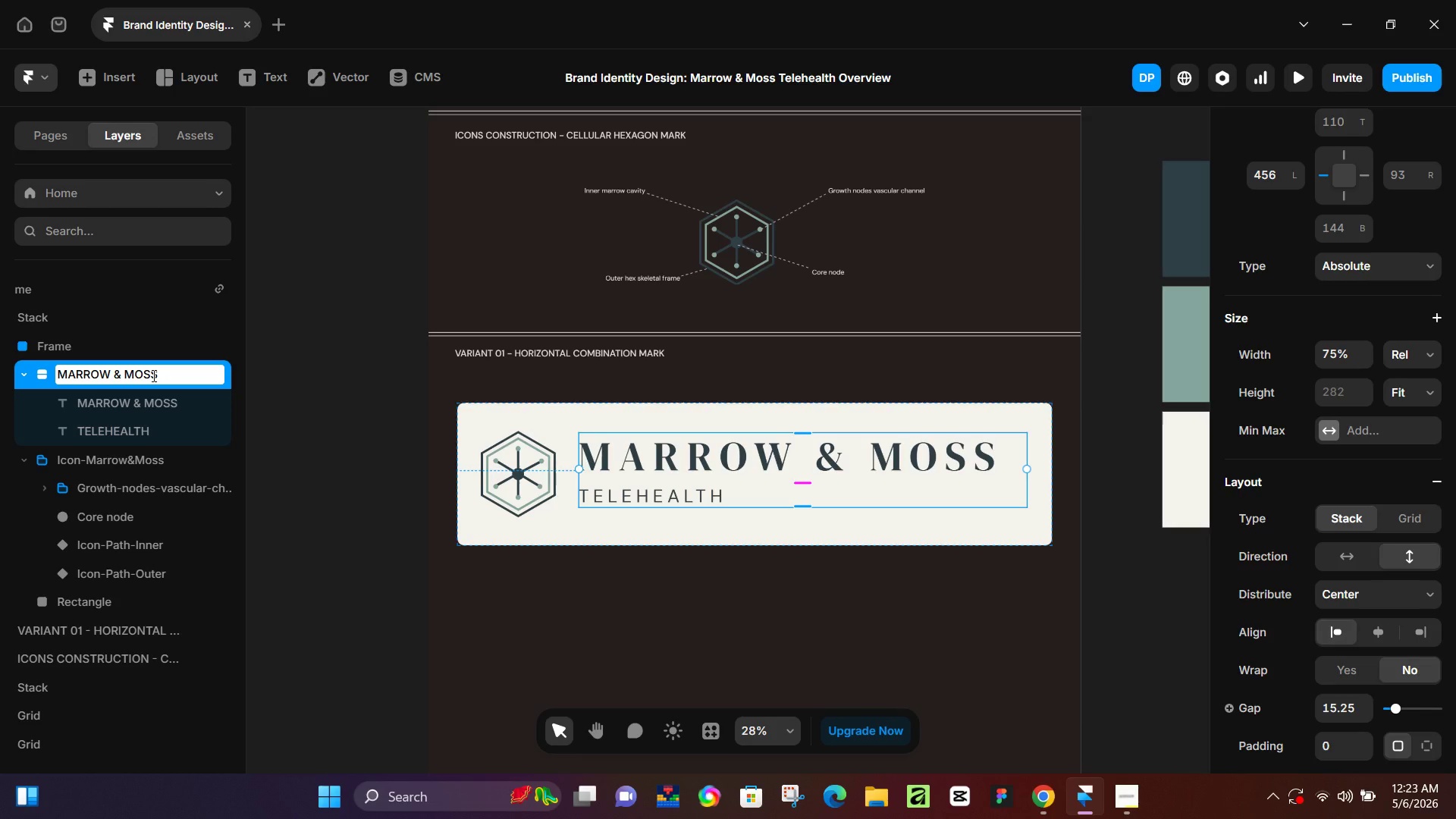 
key(Enter)
 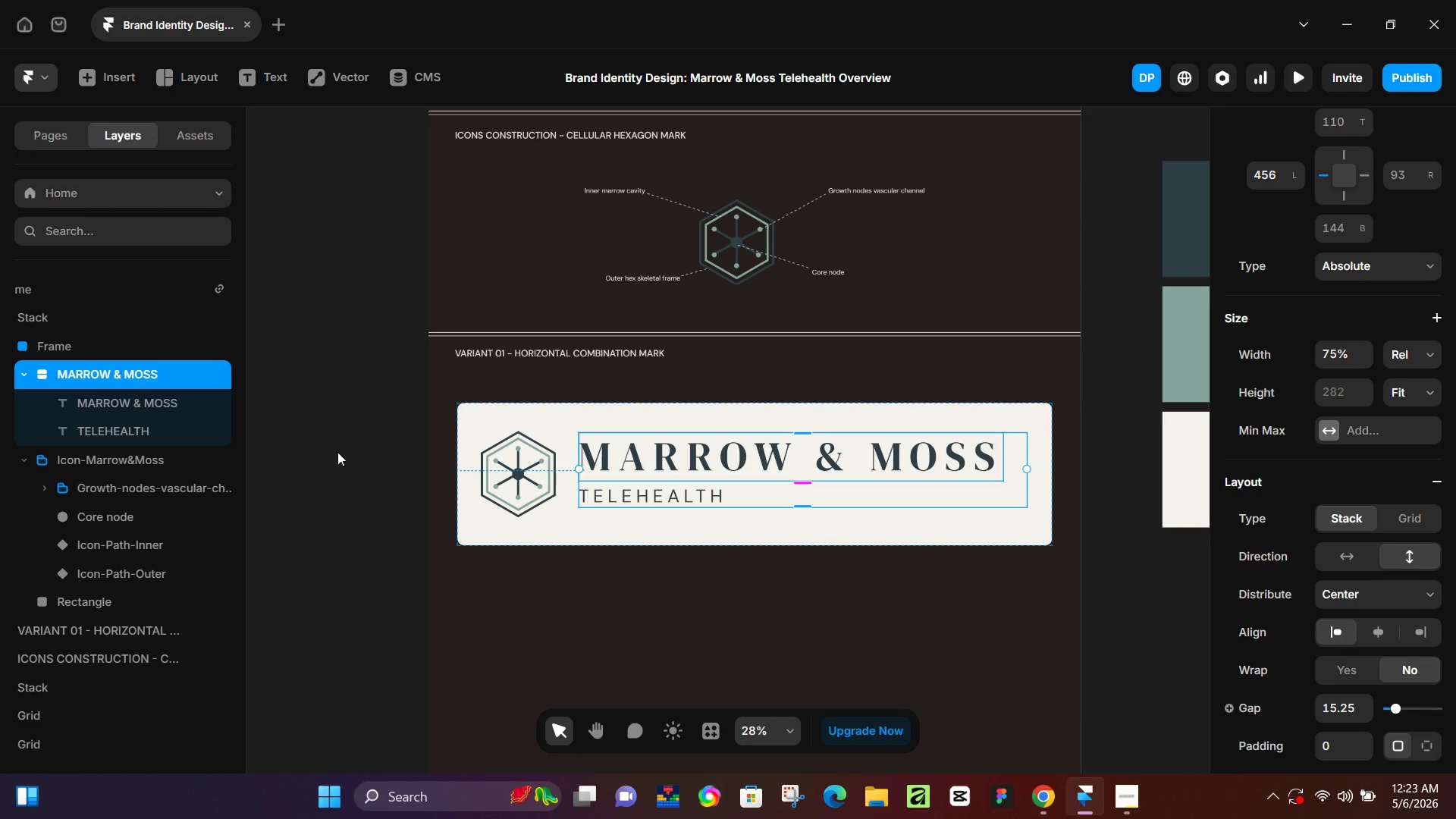 
wait(5.17)
 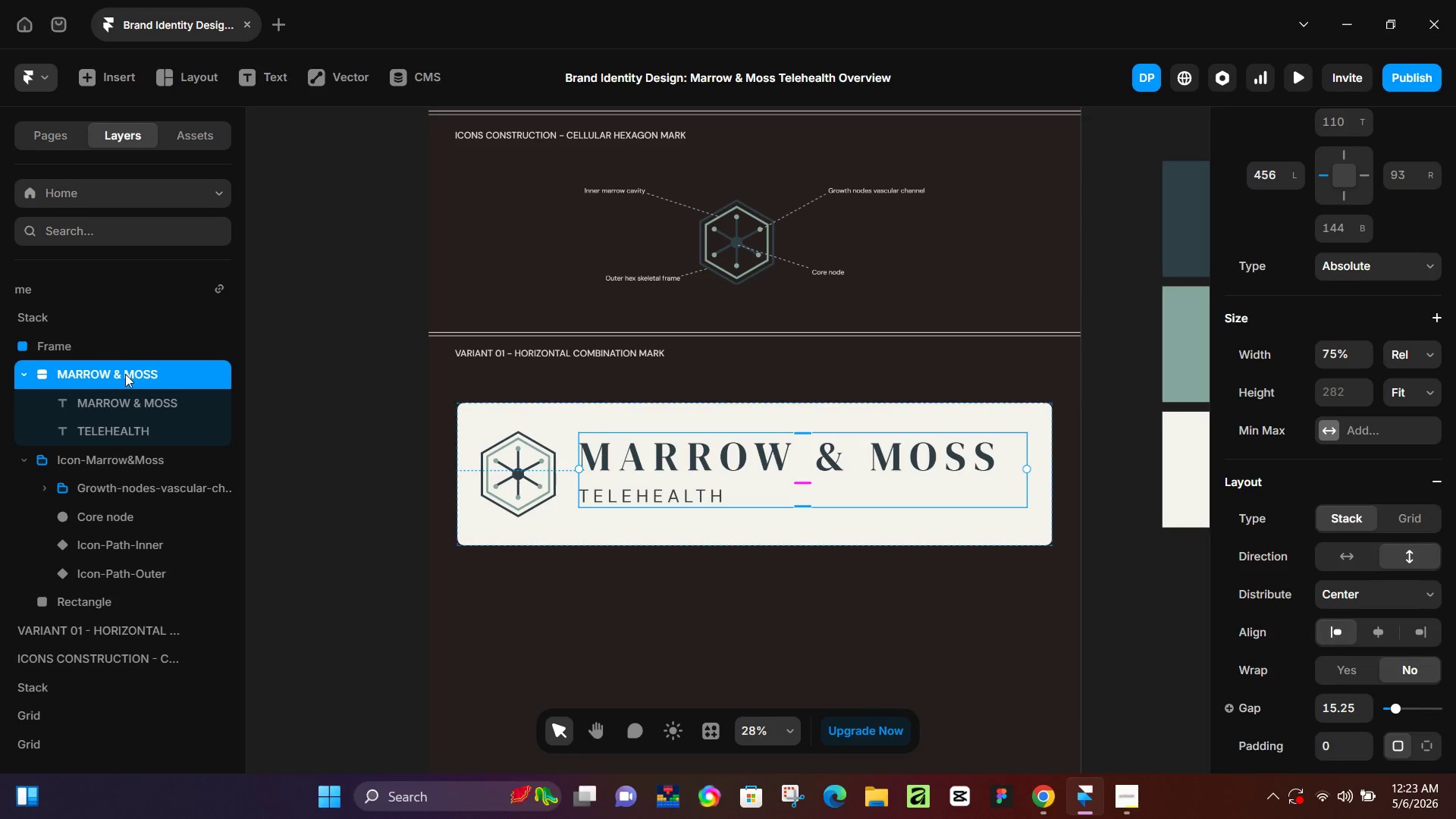 
double_click([447, 434])
 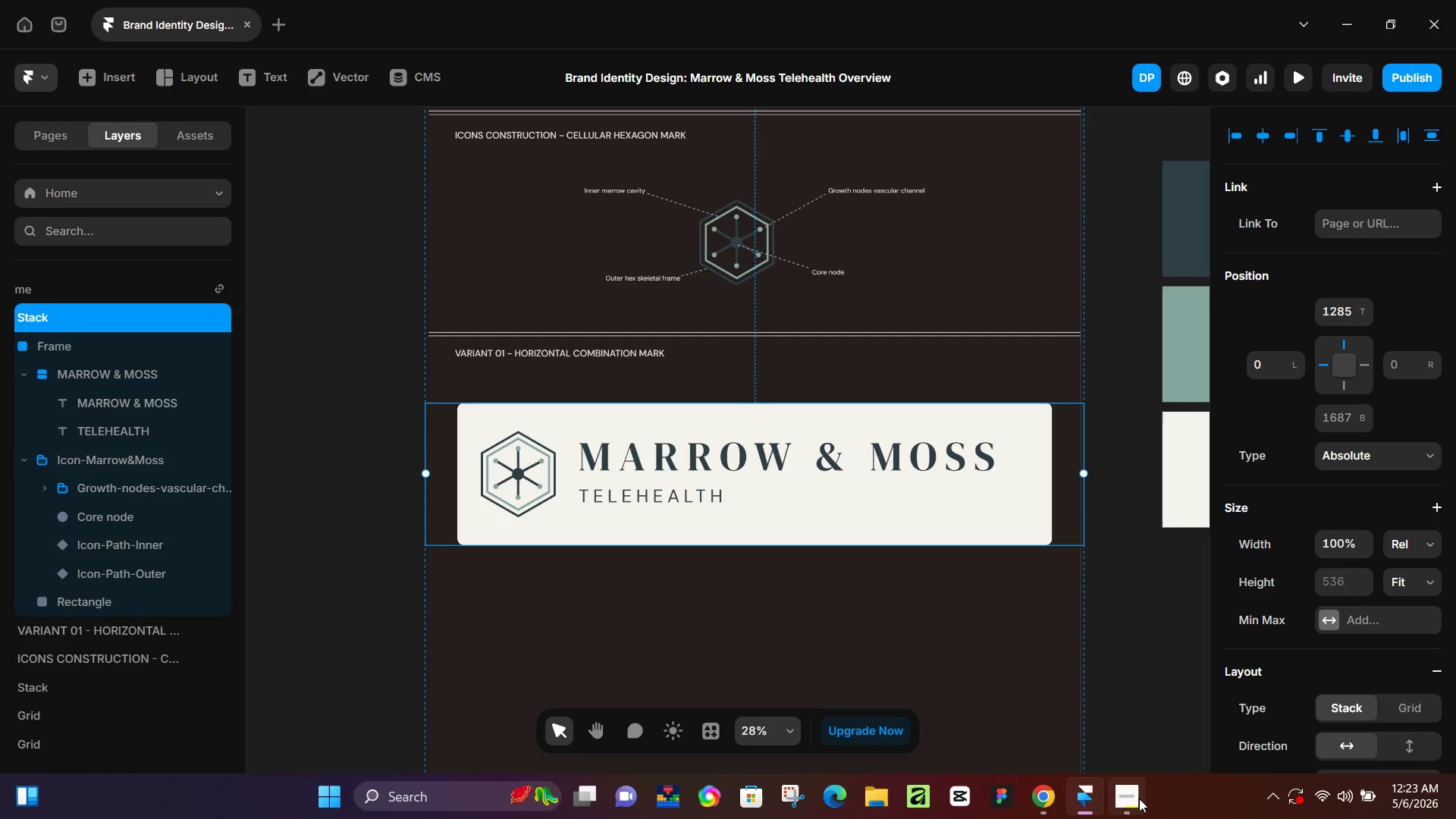 
left_click([1134, 802])